 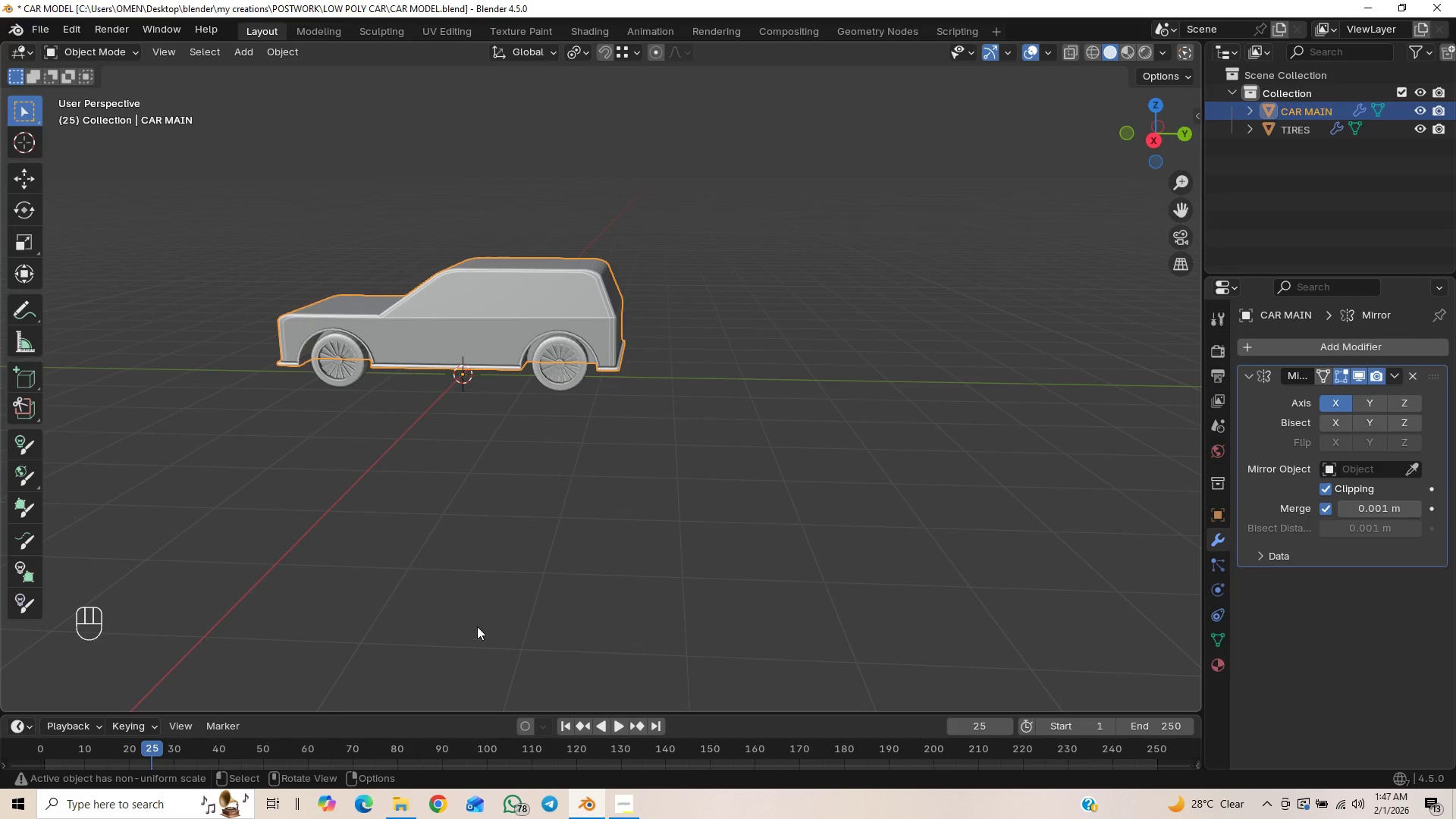 
key(Control+S)
 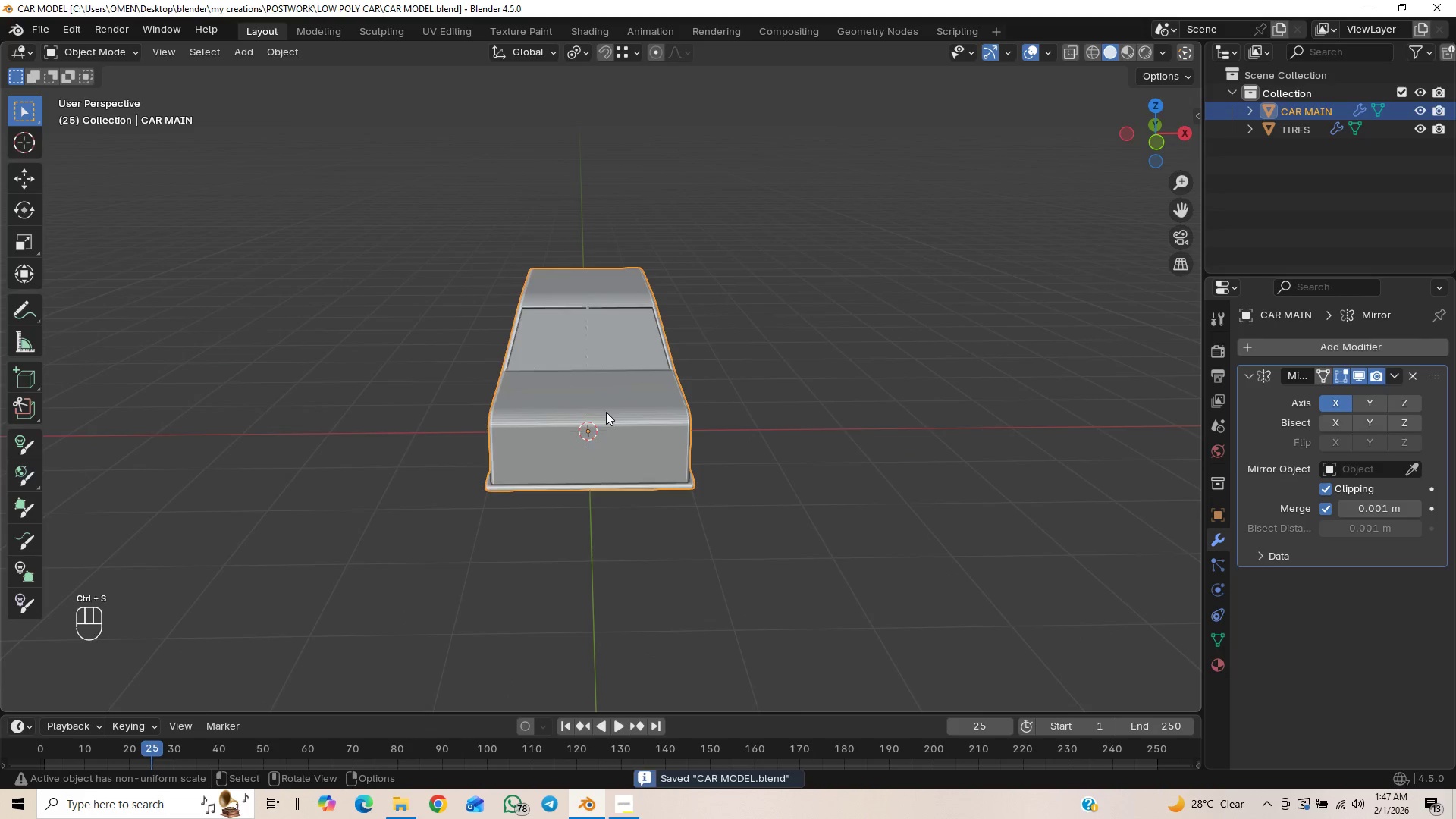 
scroll: coordinate [629, 415], scroll_direction: up, amount: 2.0
 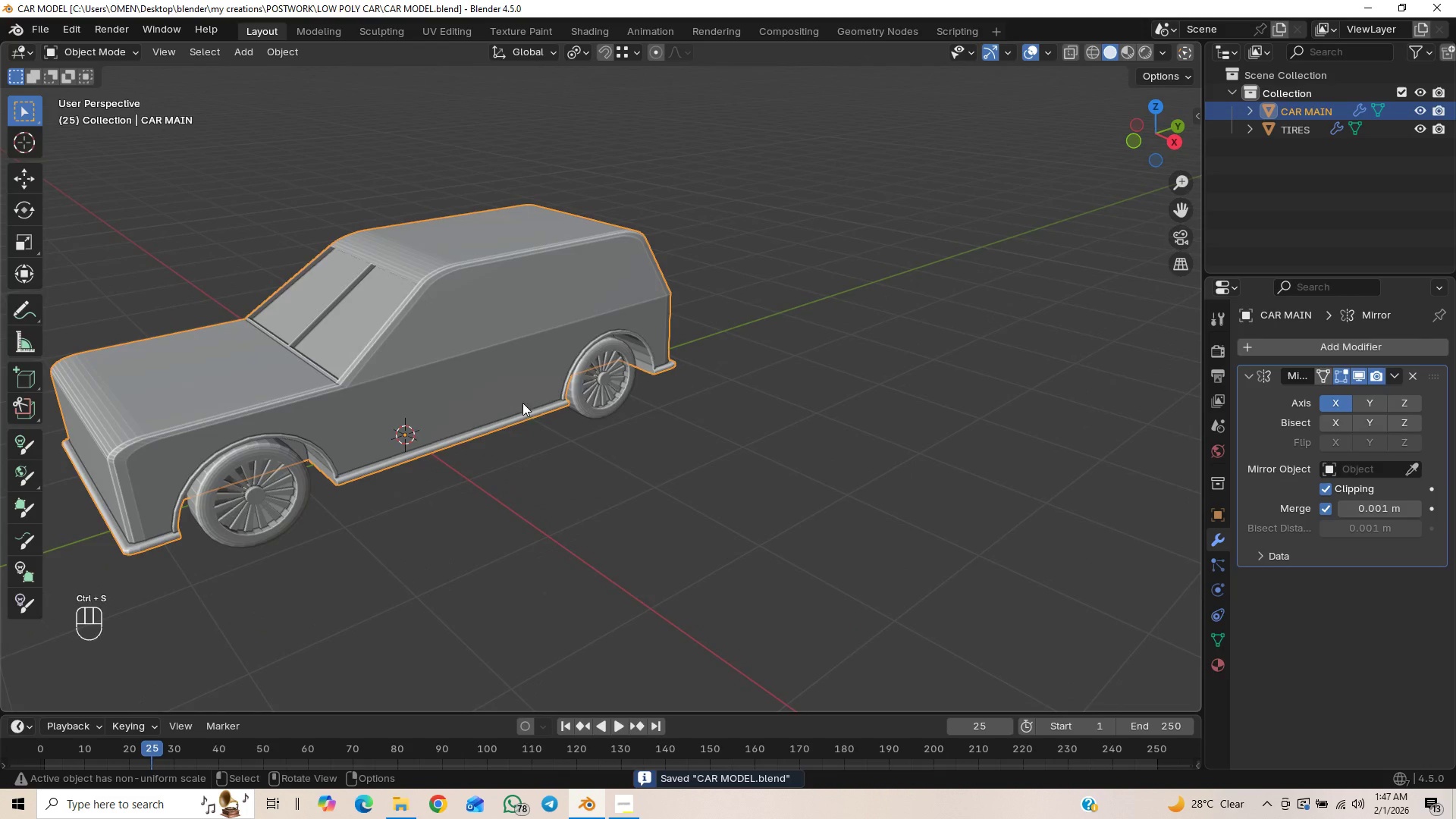 
hold_key(key=ShiftLeft, duration=0.36)
 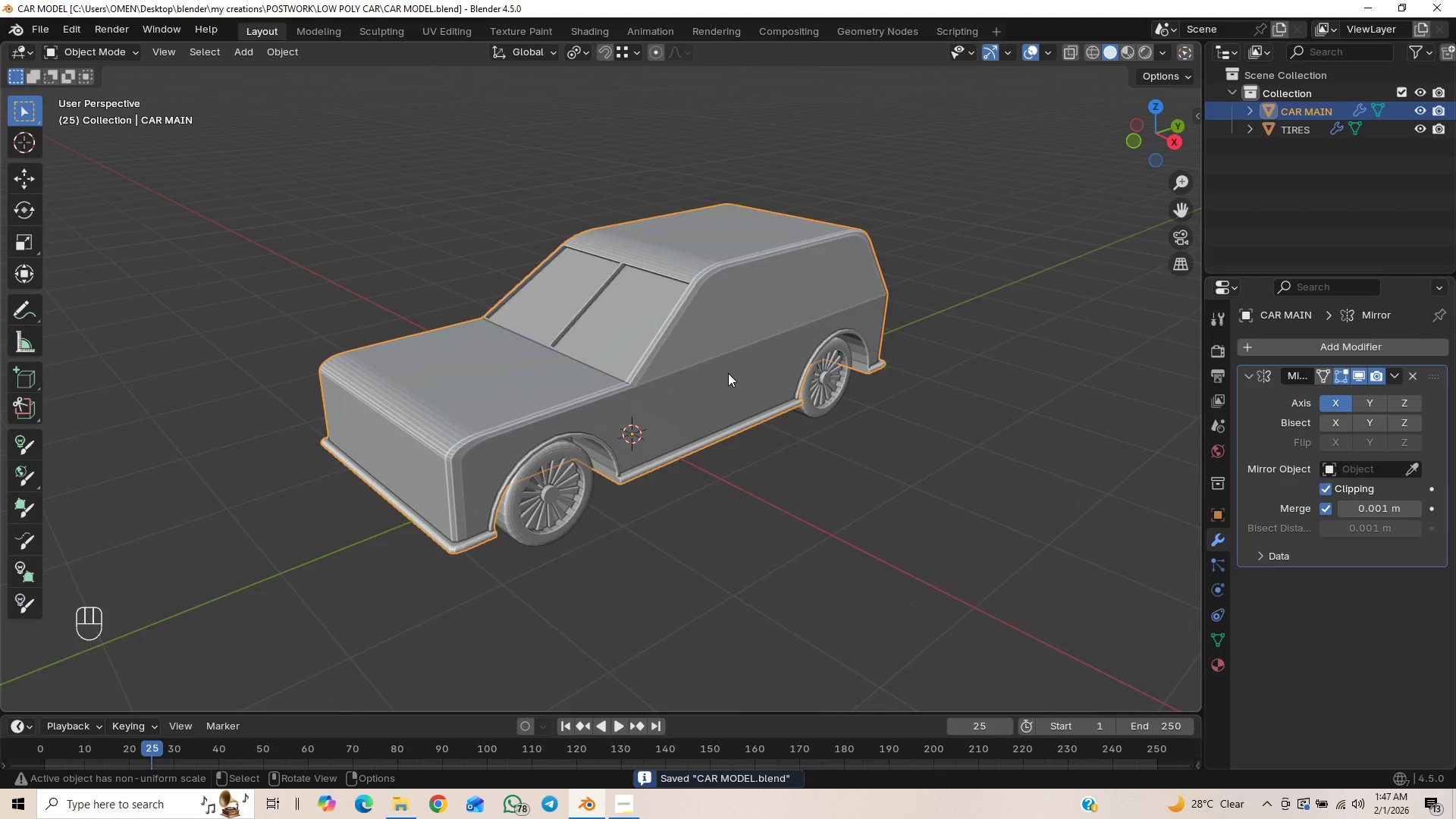 
scroll: coordinate [730, 373], scroll_direction: up, amount: 2.0
 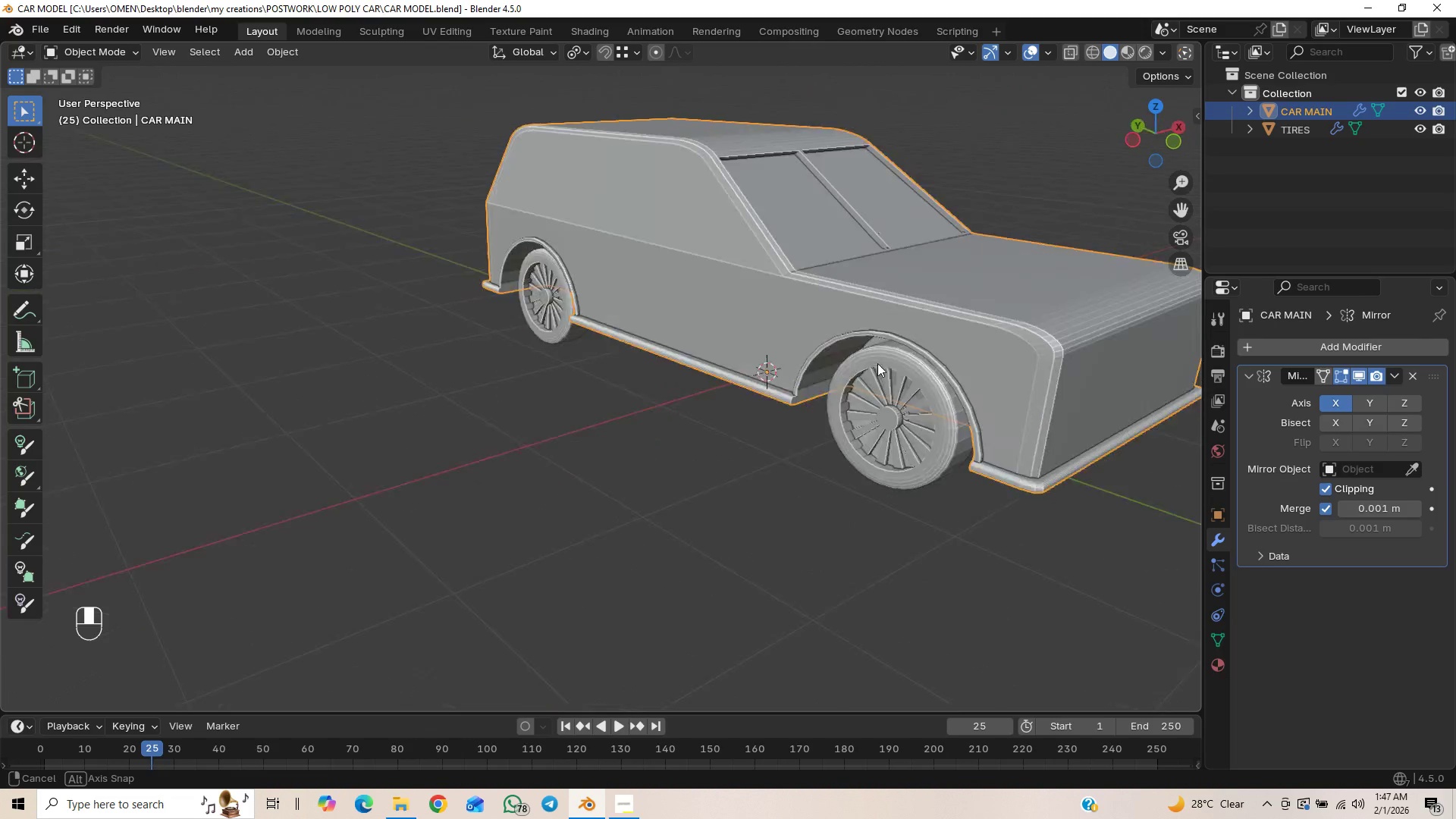 
scroll: coordinate [626, 350], scroll_direction: down, amount: 2.0
 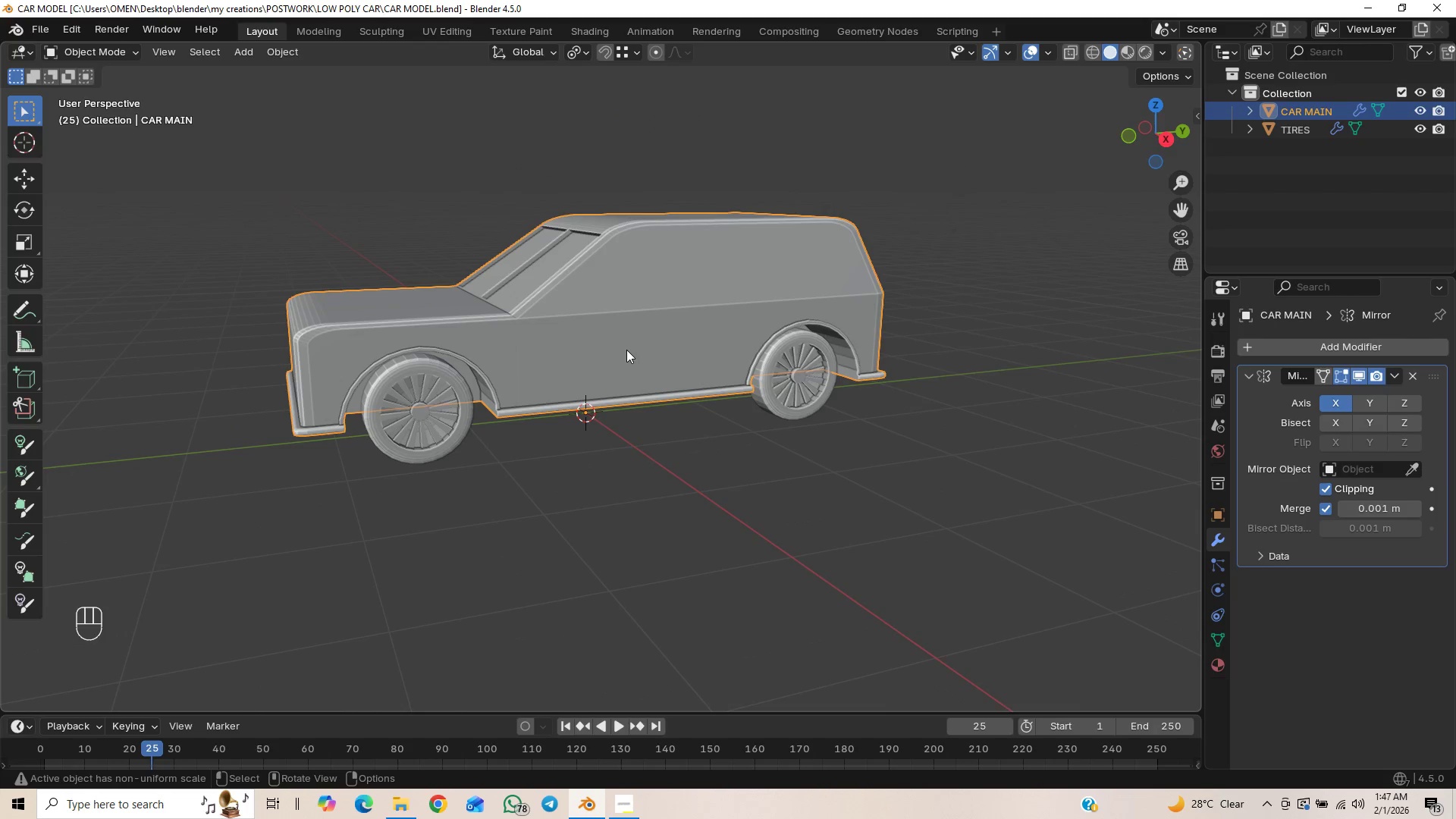 
key(Control+S)
 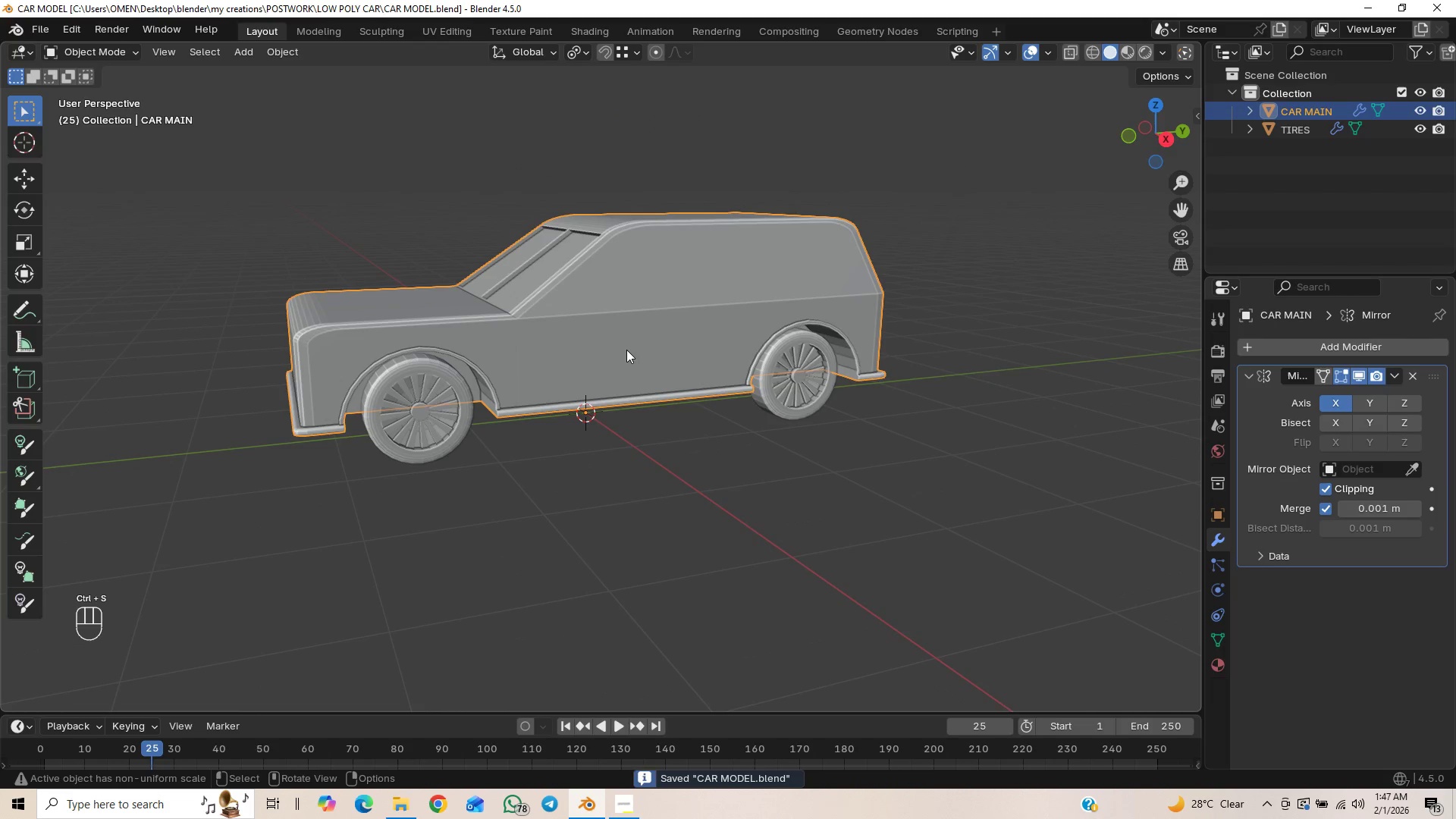 
key(Numpad3)
 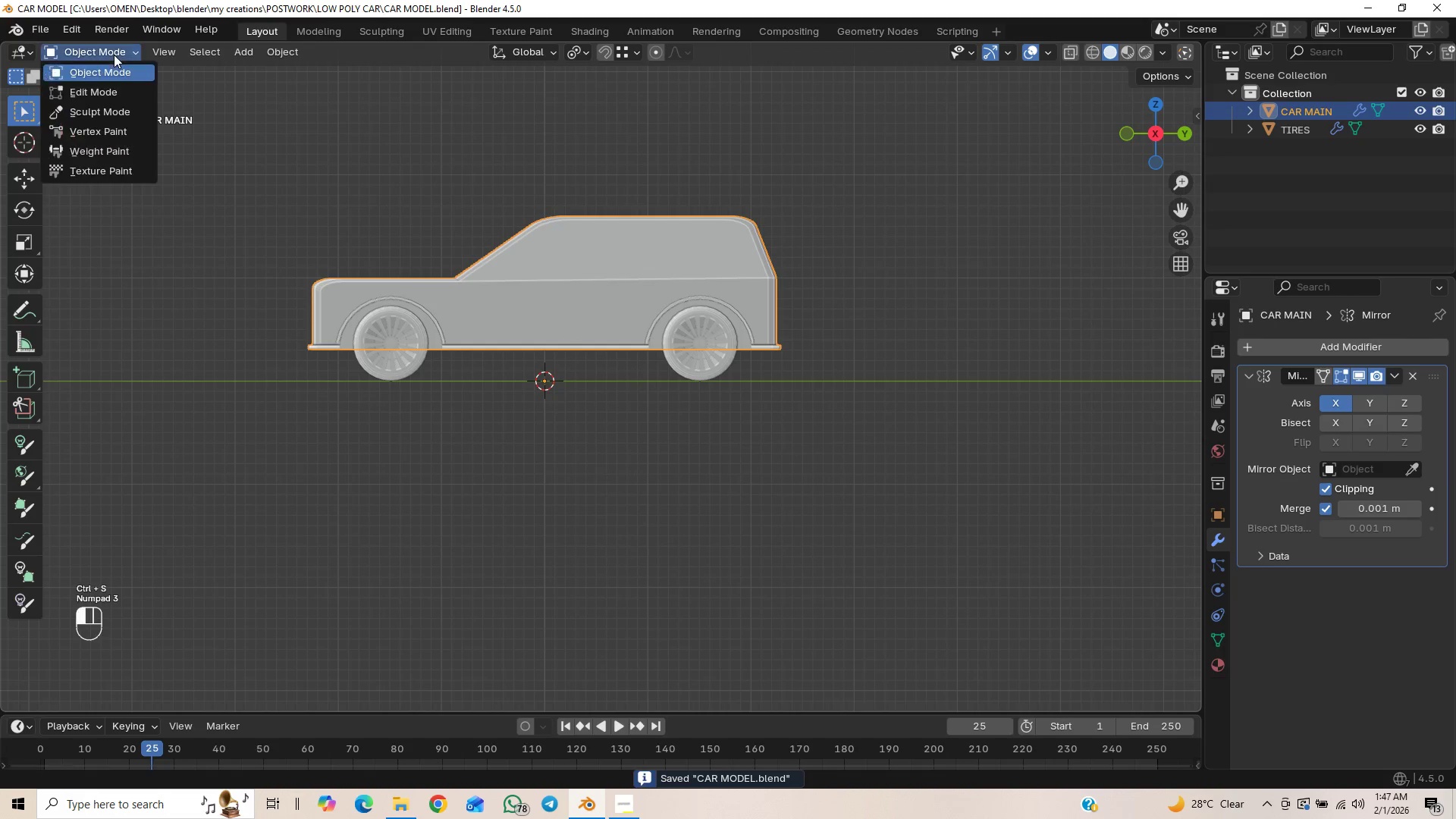 
double_click([119, 84])
 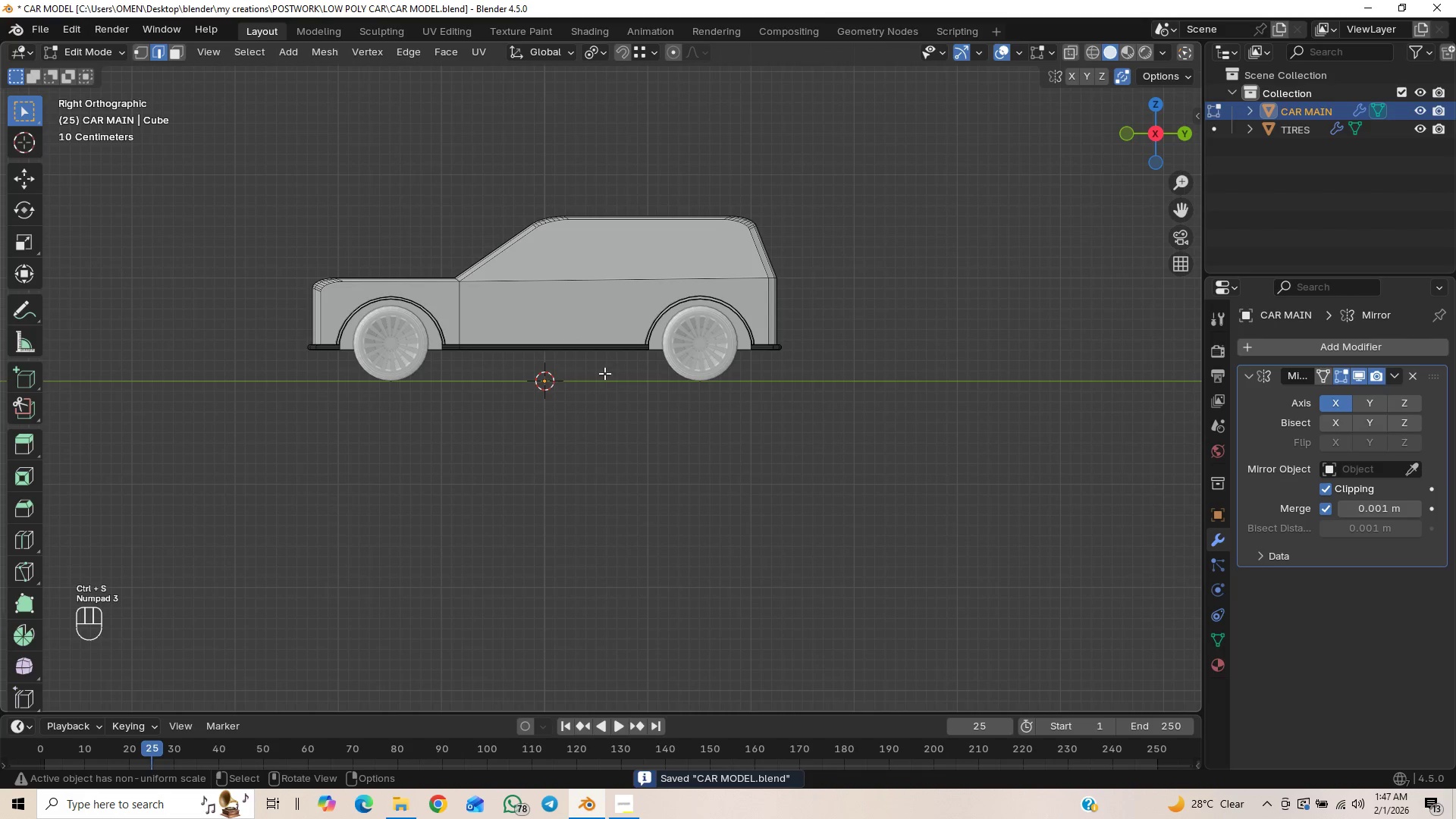 
hold_key(key=ShiftLeft, duration=0.97)
 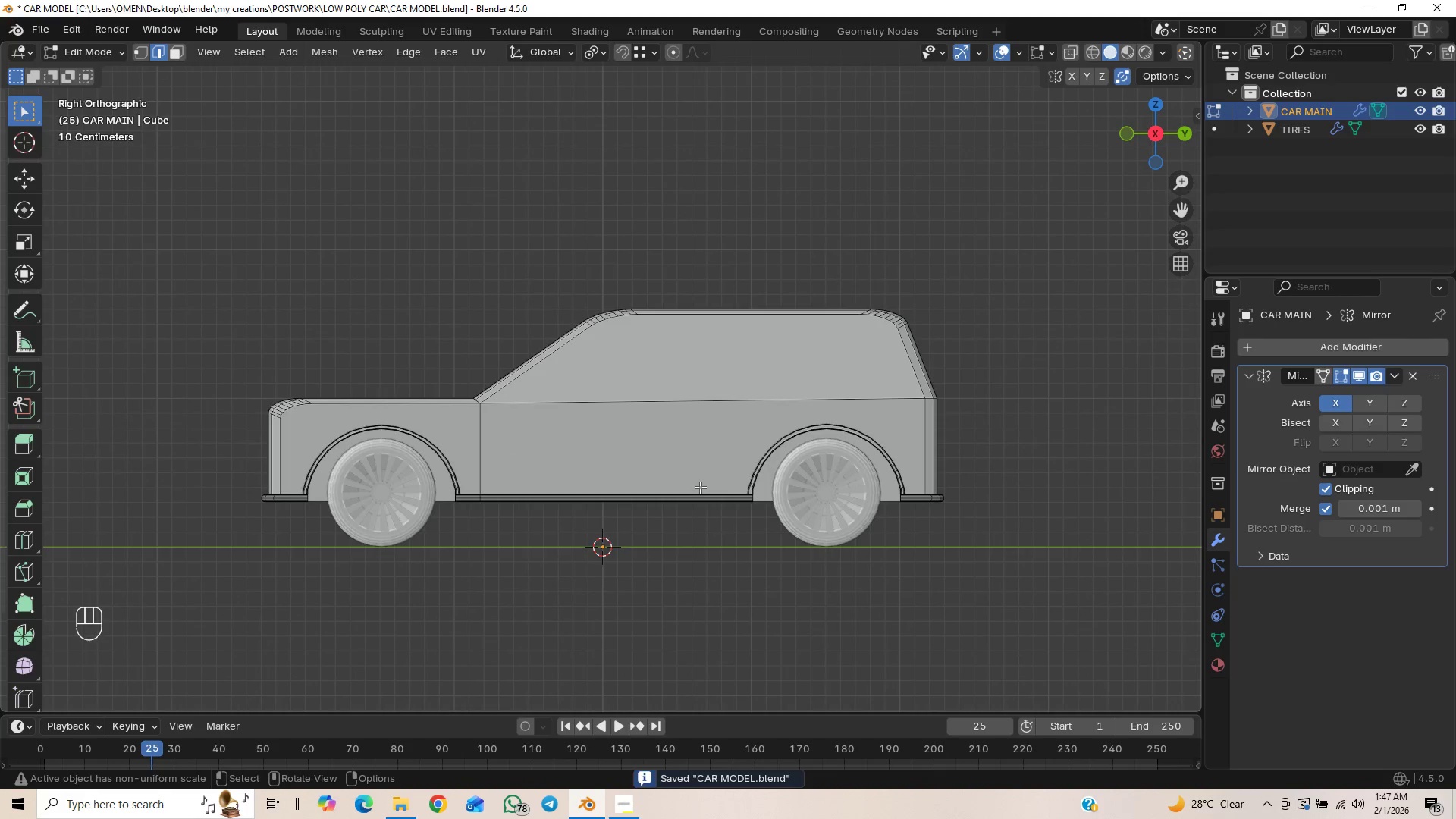 
hold_key(key=ShiftLeft, duration=14.64)
scroll: coordinate [687, 481], scroll_direction: up, amount: 3.0
 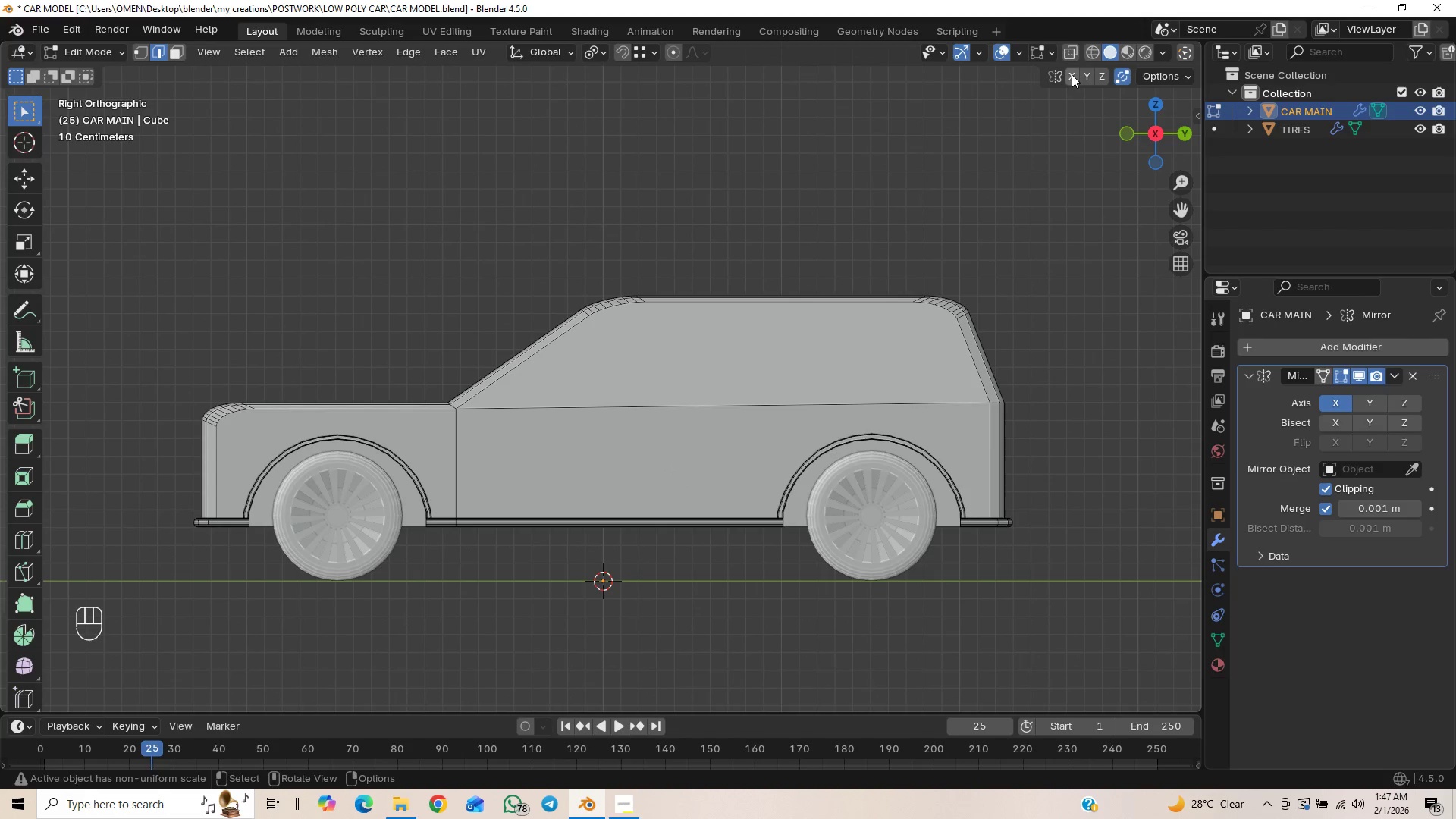 
left_click([1087, 46])
 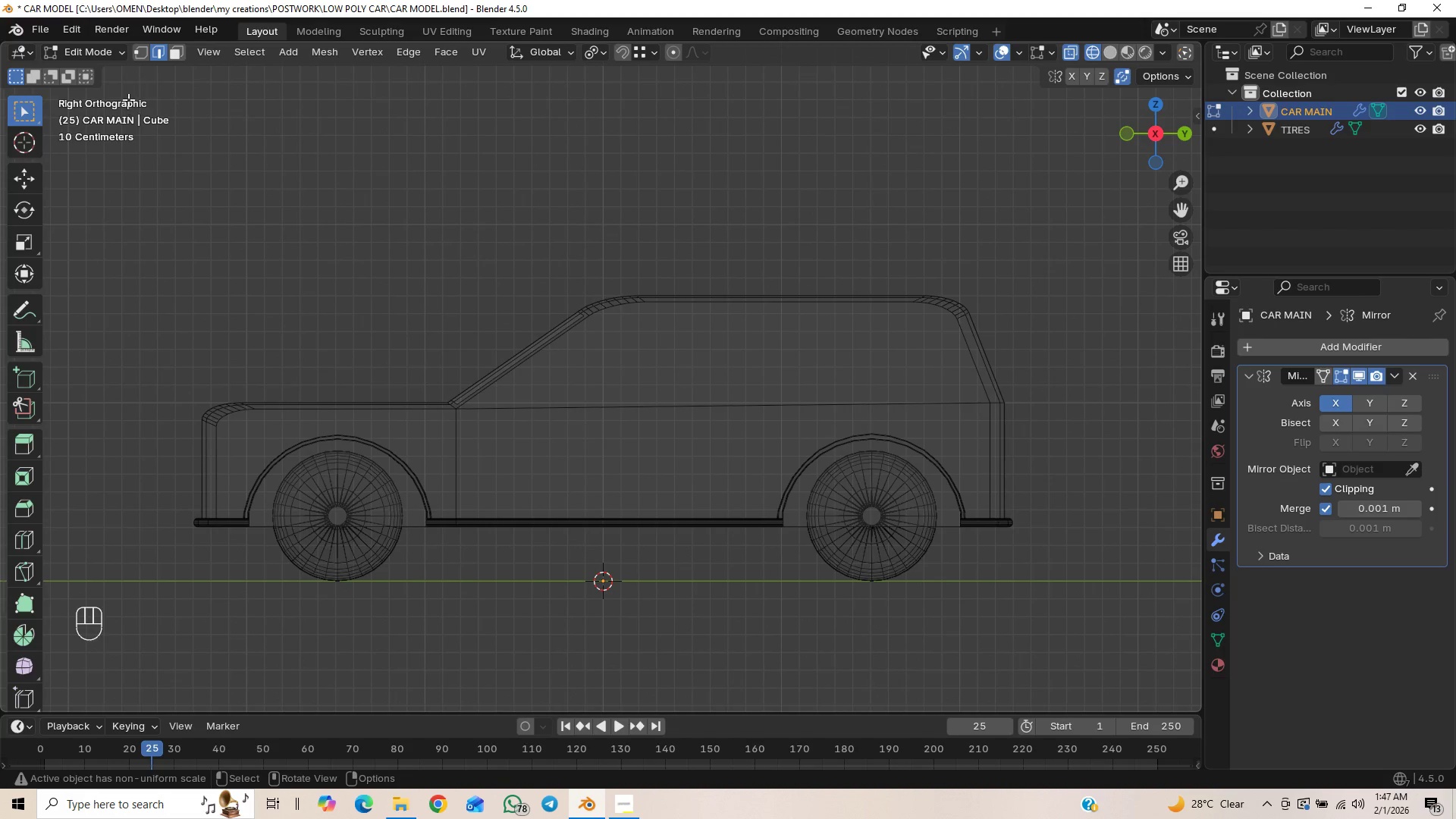 
double_click([113, 74])
 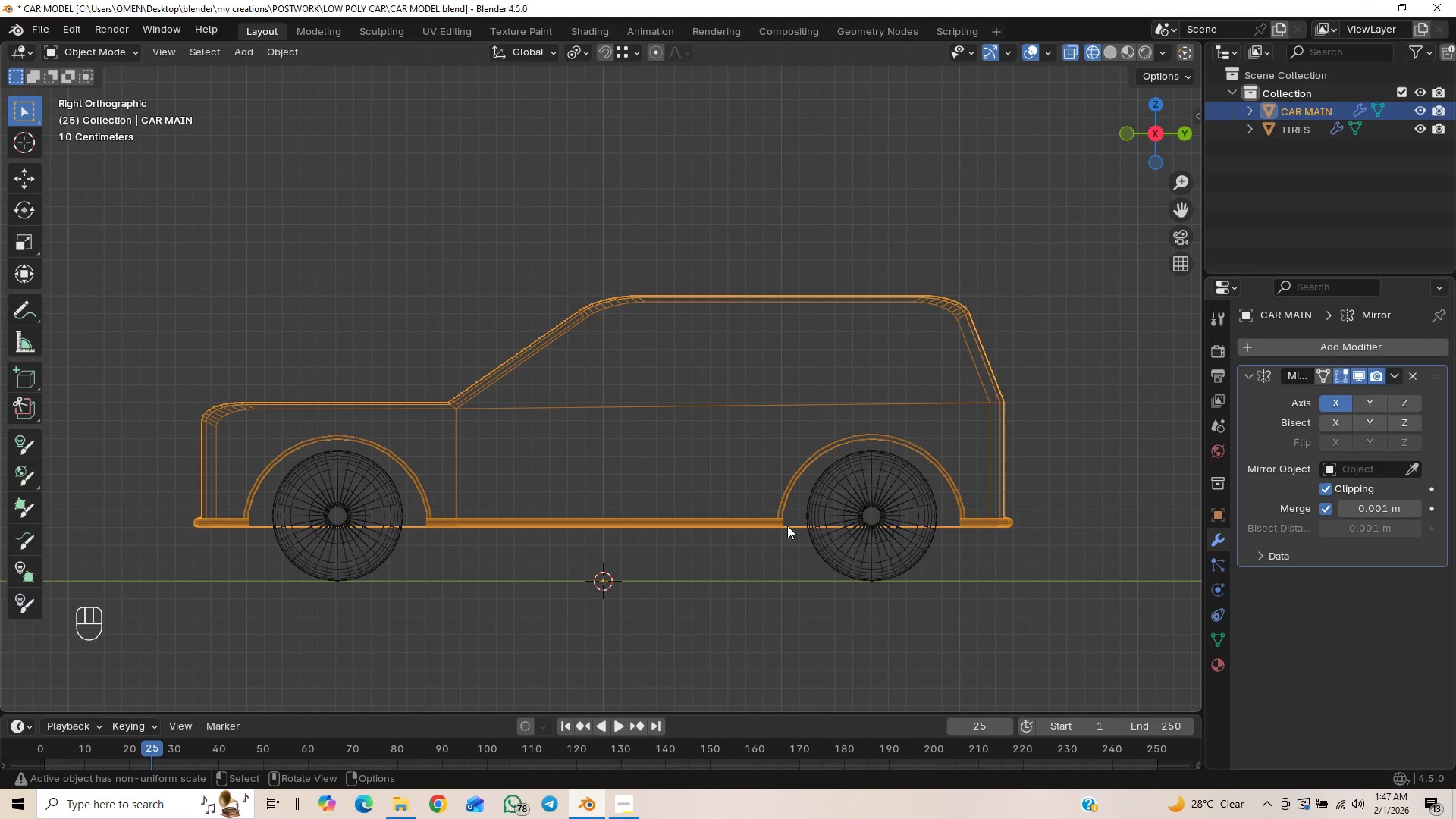 
left_click([671, 453])
 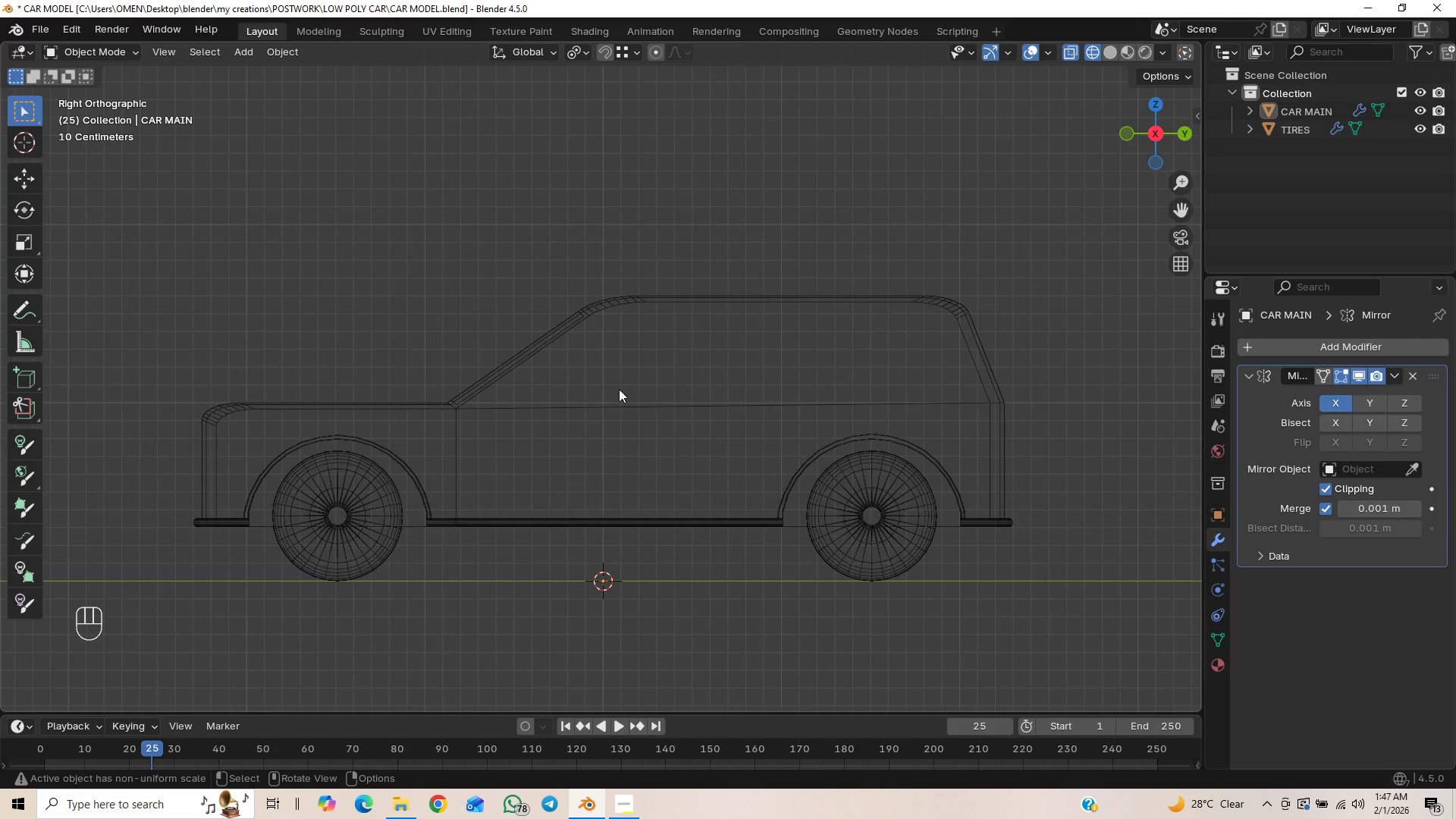 
left_click([495, 370])
 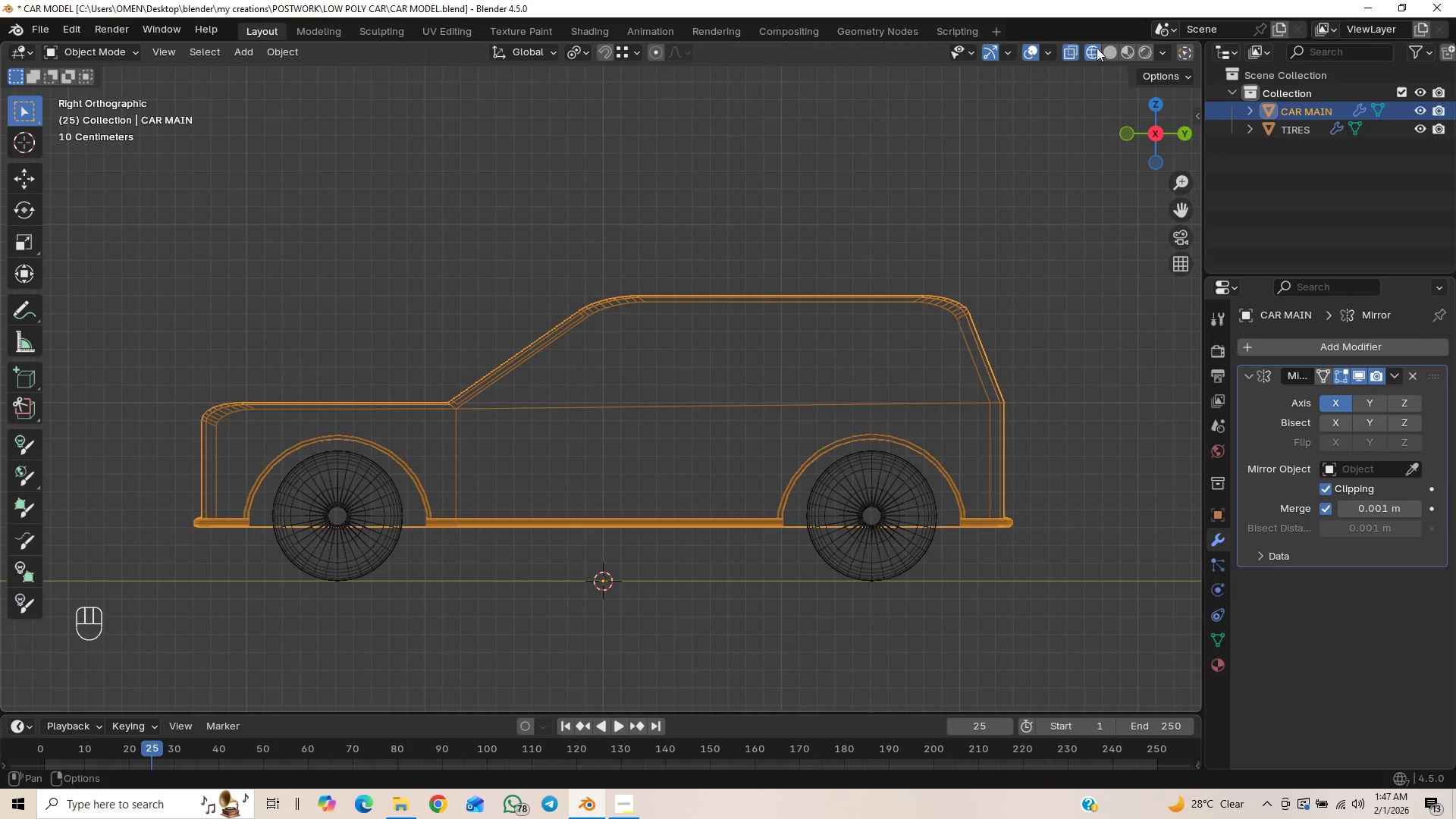 
key(Tab)
 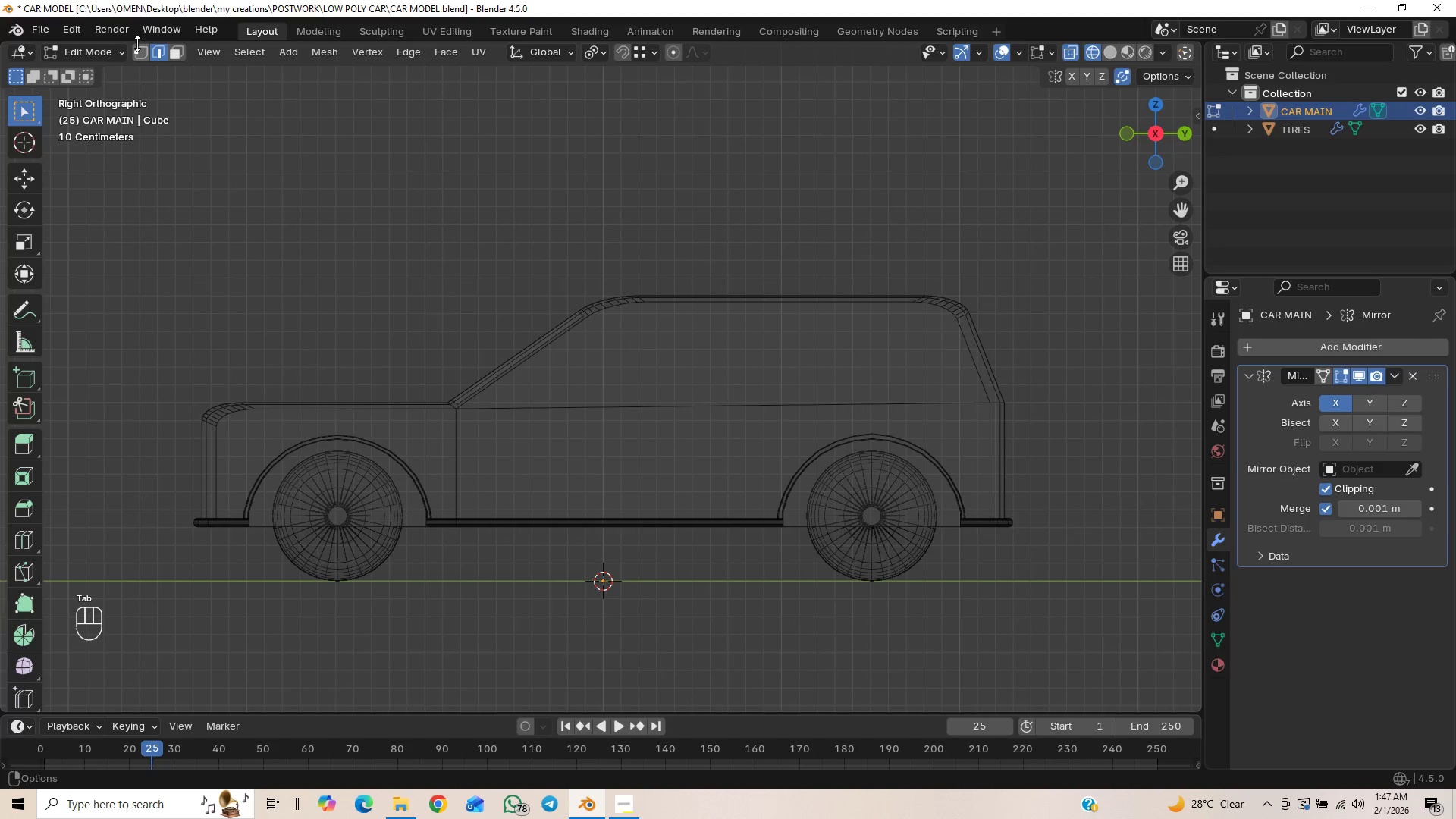 
double_click([137, 50])
 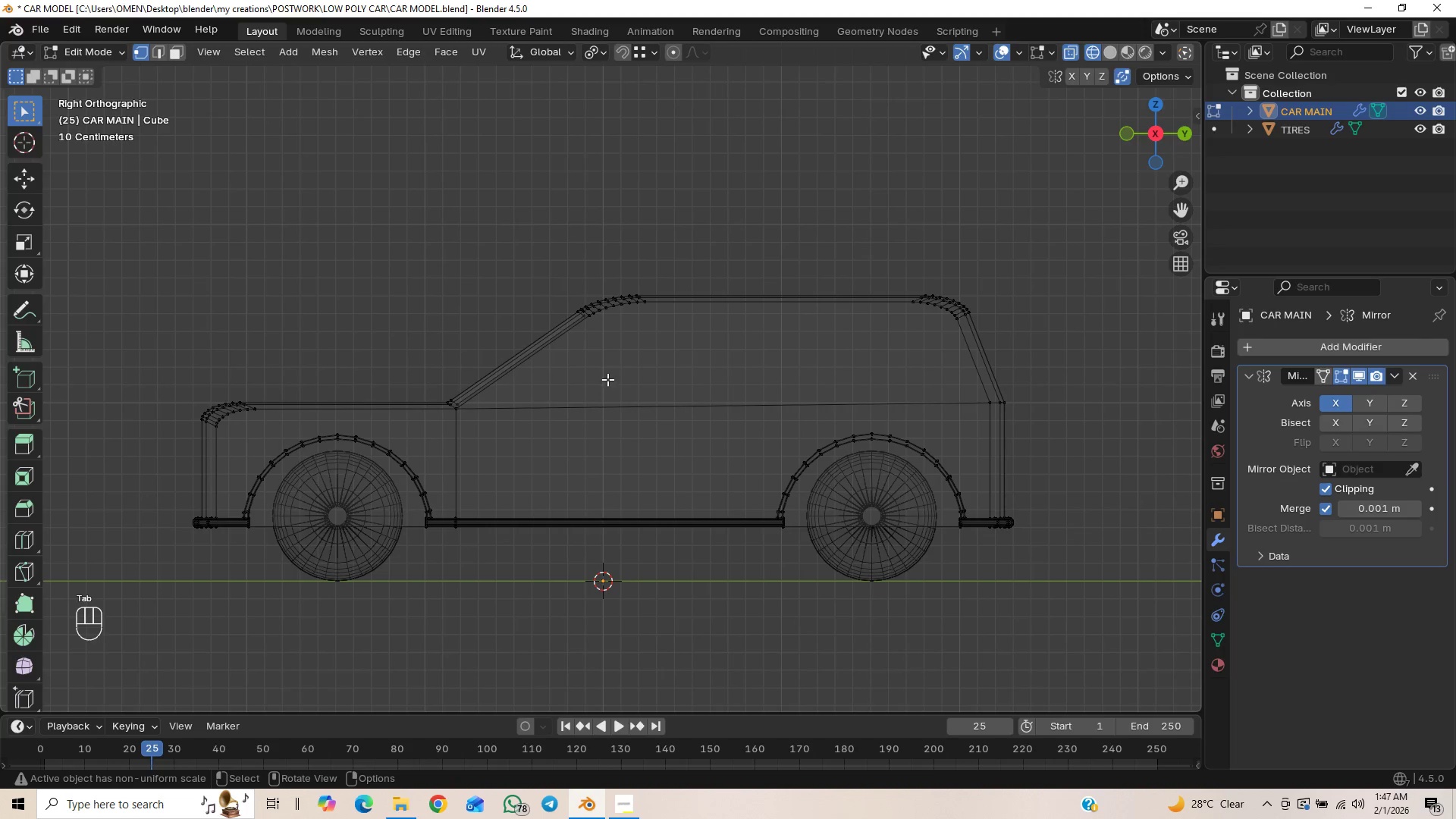 
scroll: coordinate [643, 404], scroll_direction: up, amount: 1.0
 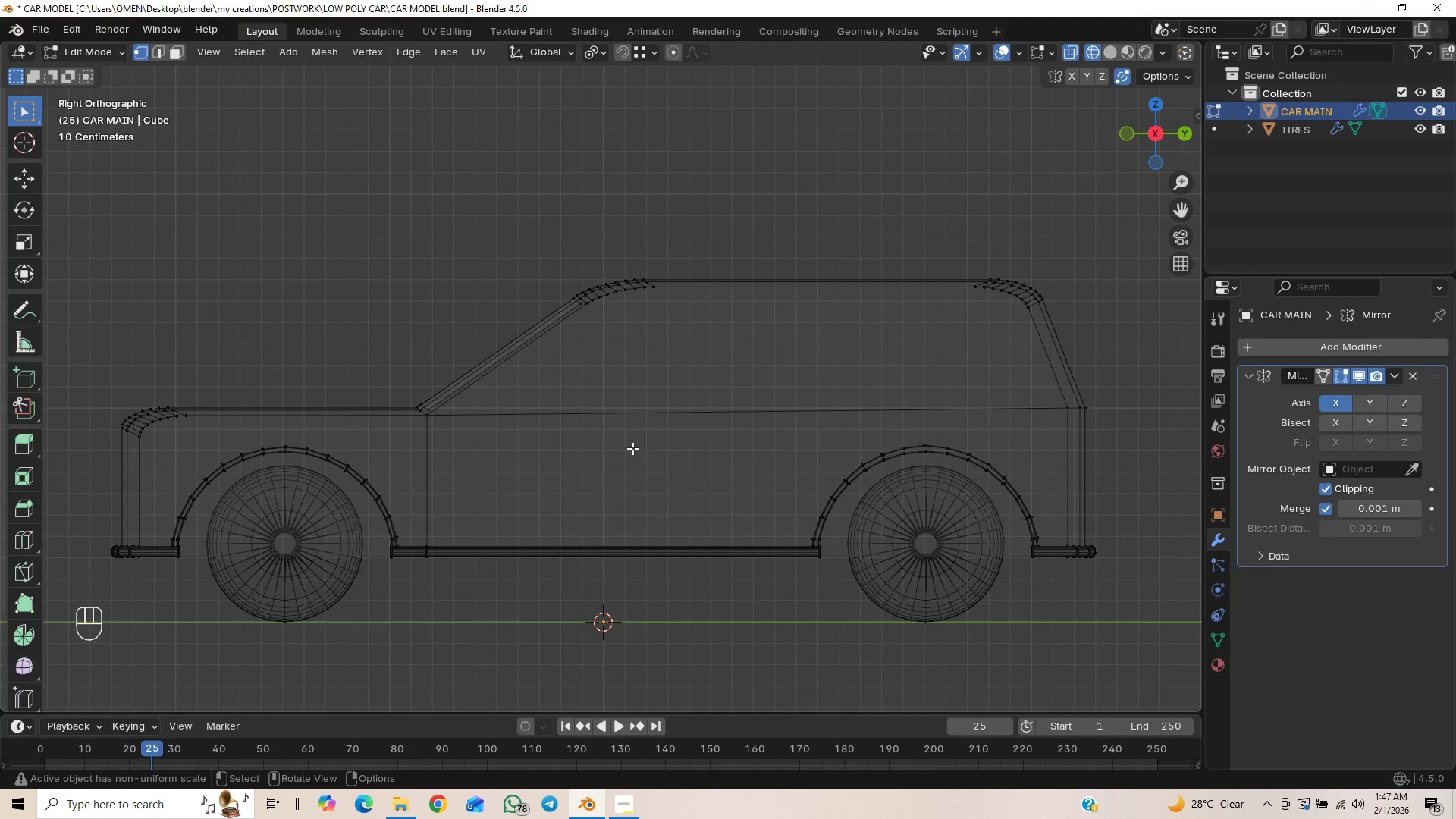 
hold_key(key=ShiftLeft, duration=0.44)
 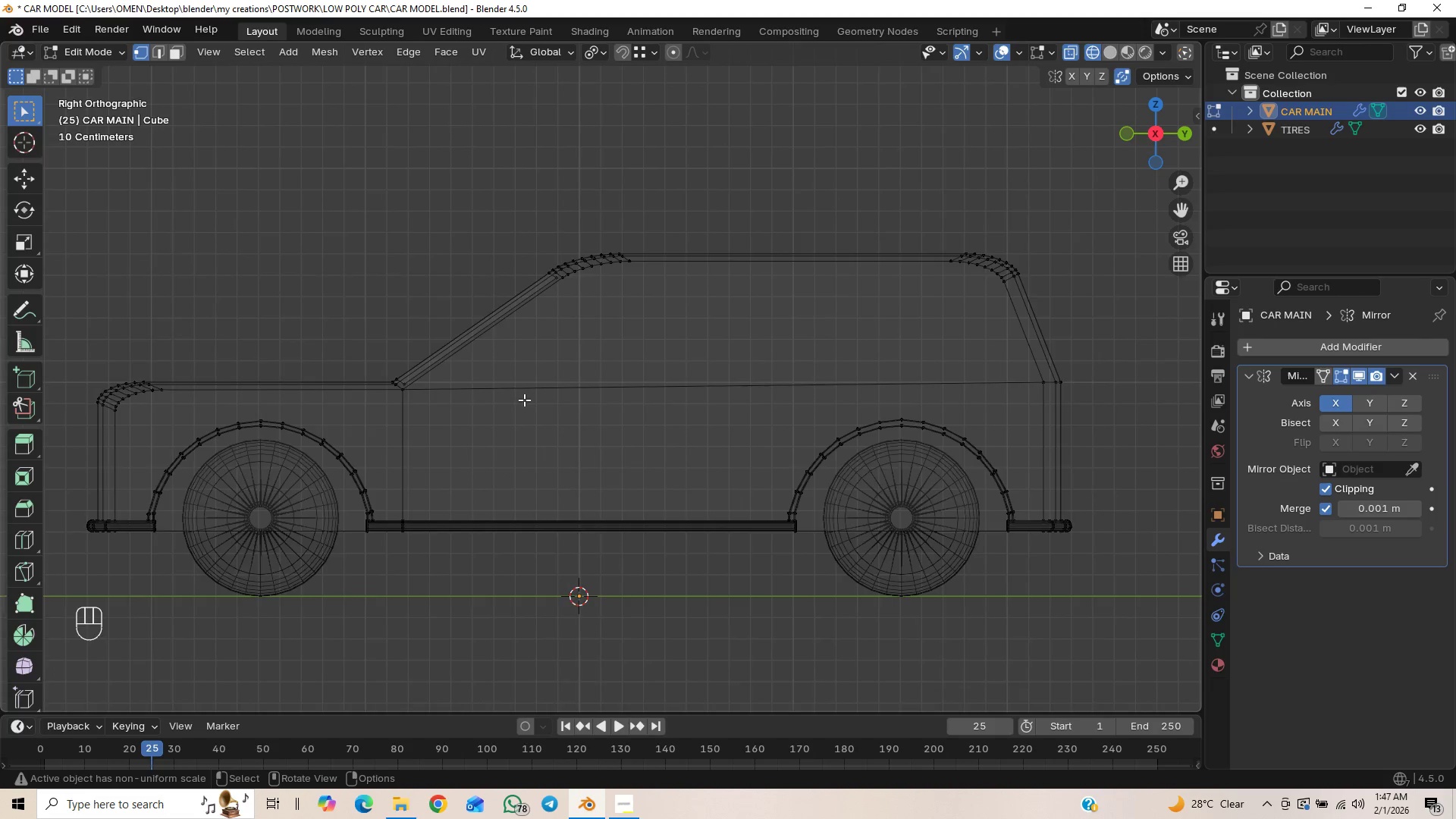 
hold_key(key=ShiftLeft, duration=0.59)
 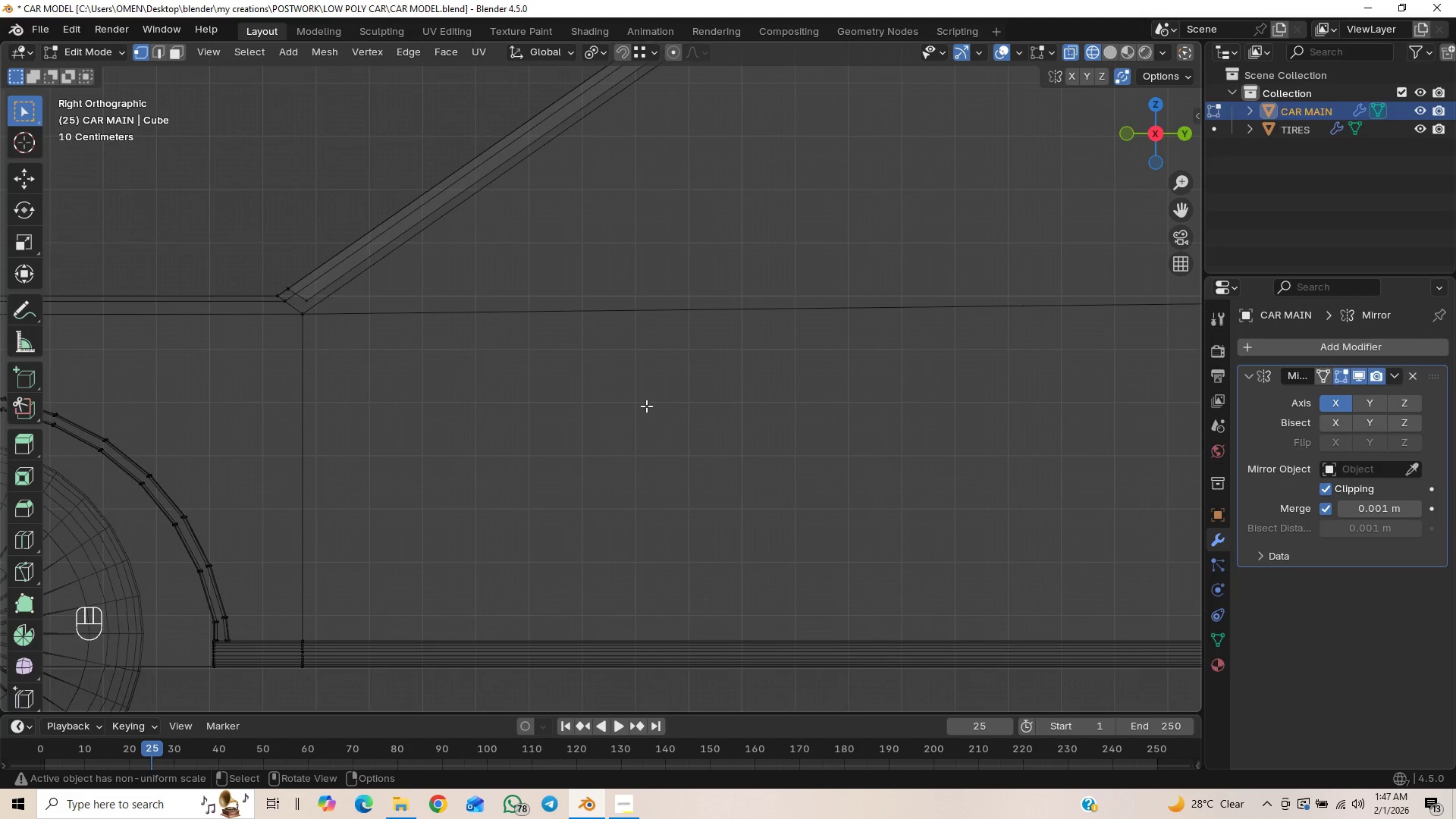 
scroll: coordinate [504, 467], scroll_direction: up, amount: 5.0
 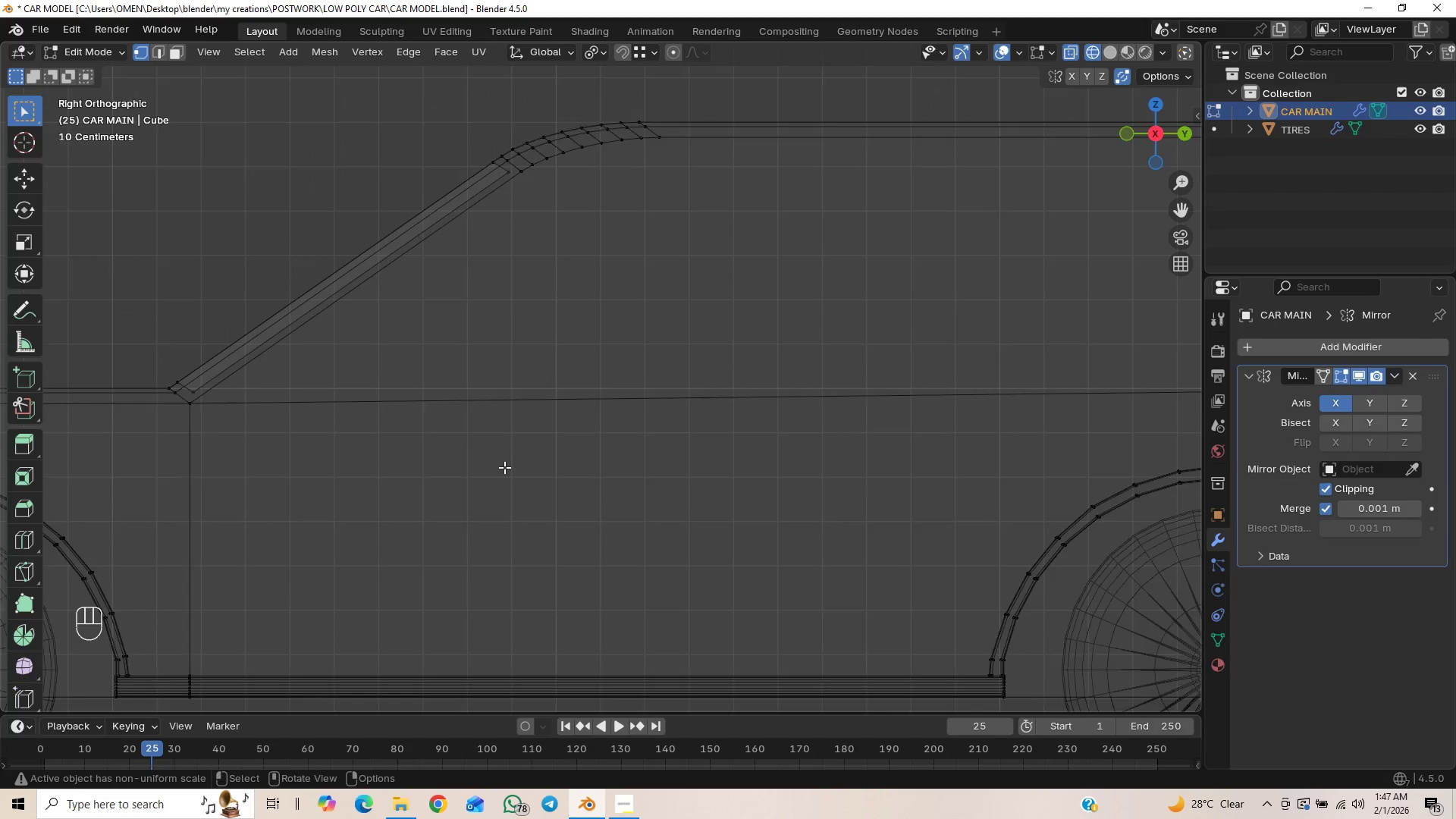 
key(K)
 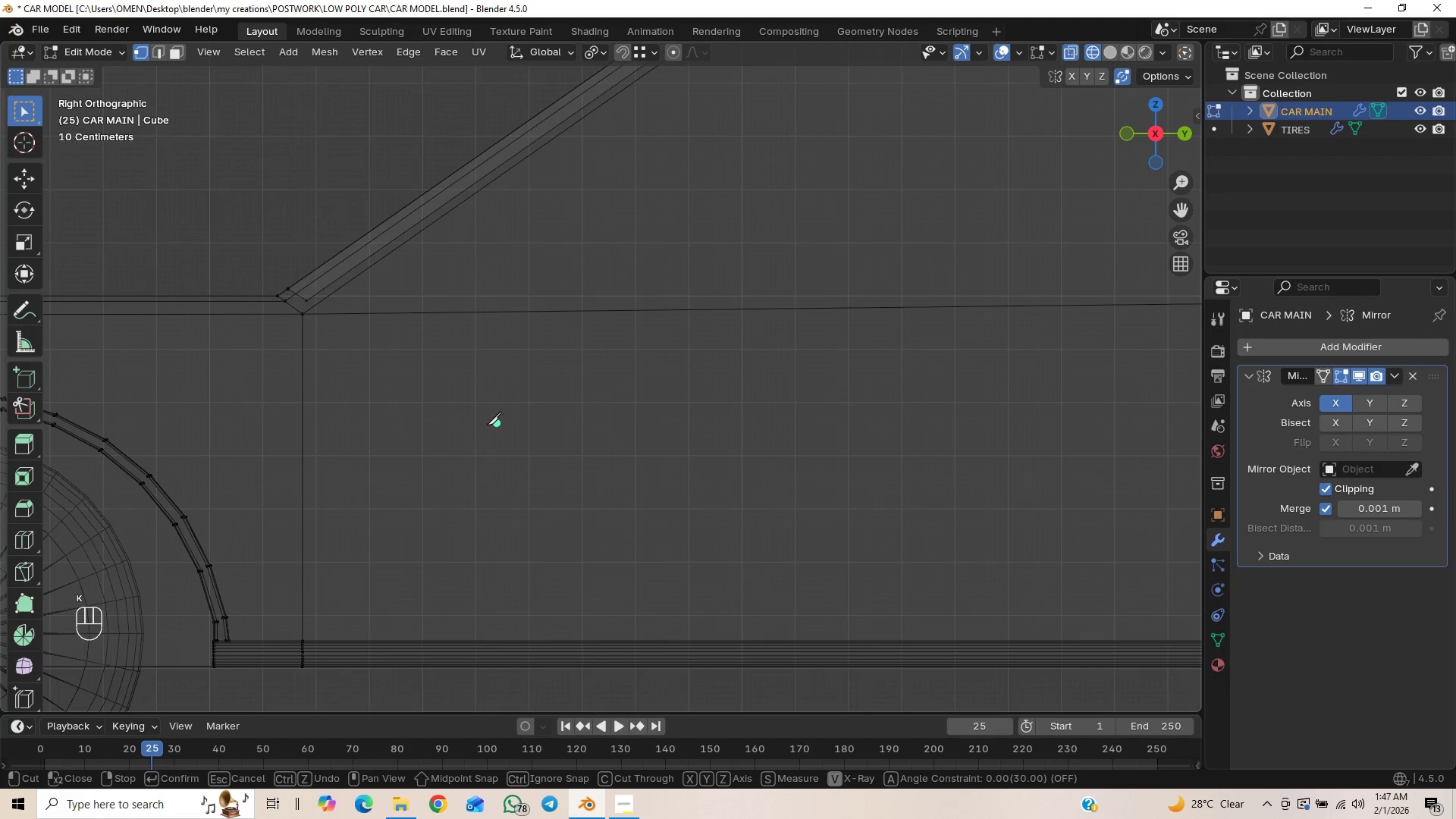 
scroll: coordinate [451, 438], scroll_direction: up, amount: 1.0
 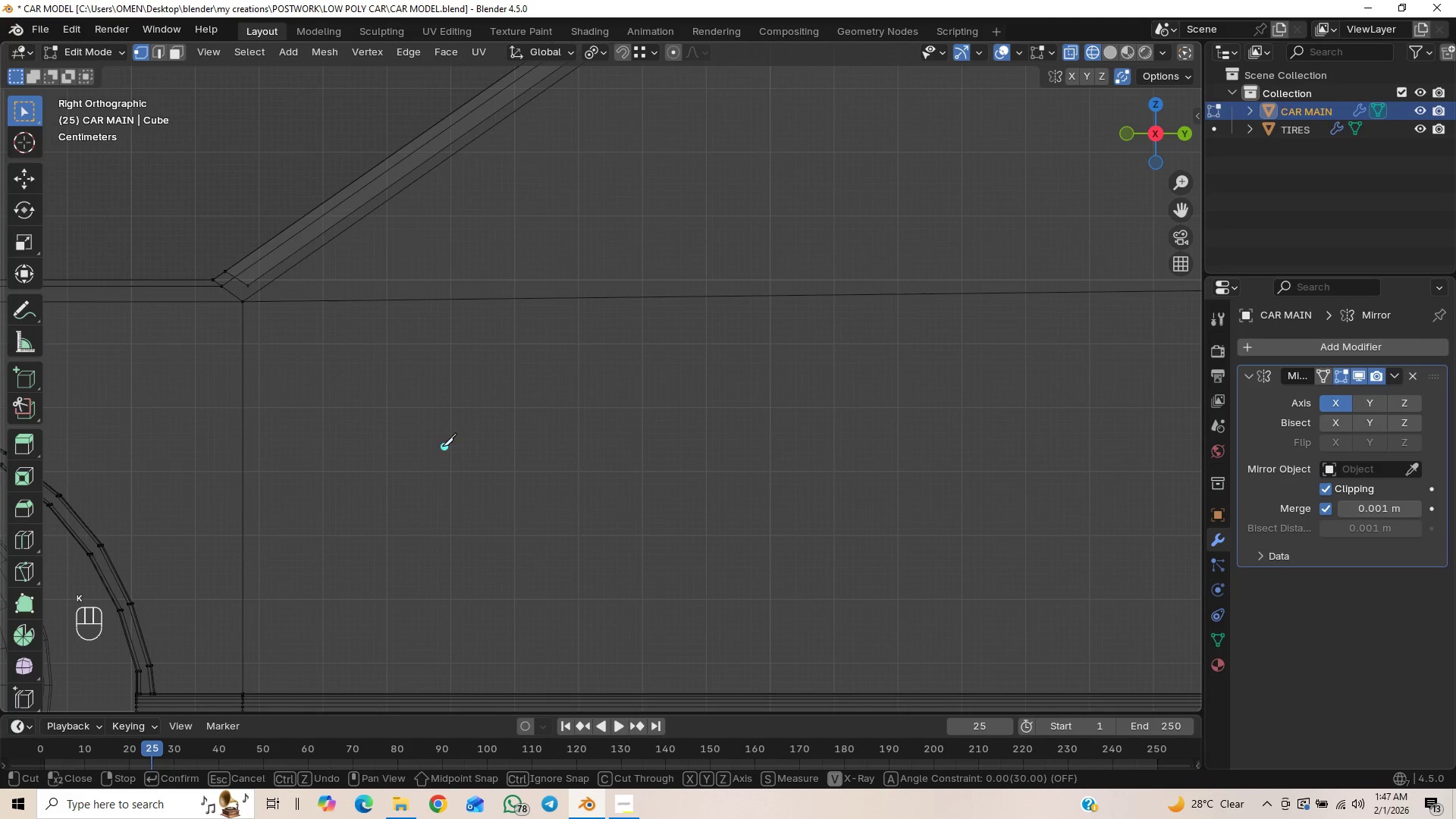 
hold_key(key=ShiftLeft, duration=0.5)
 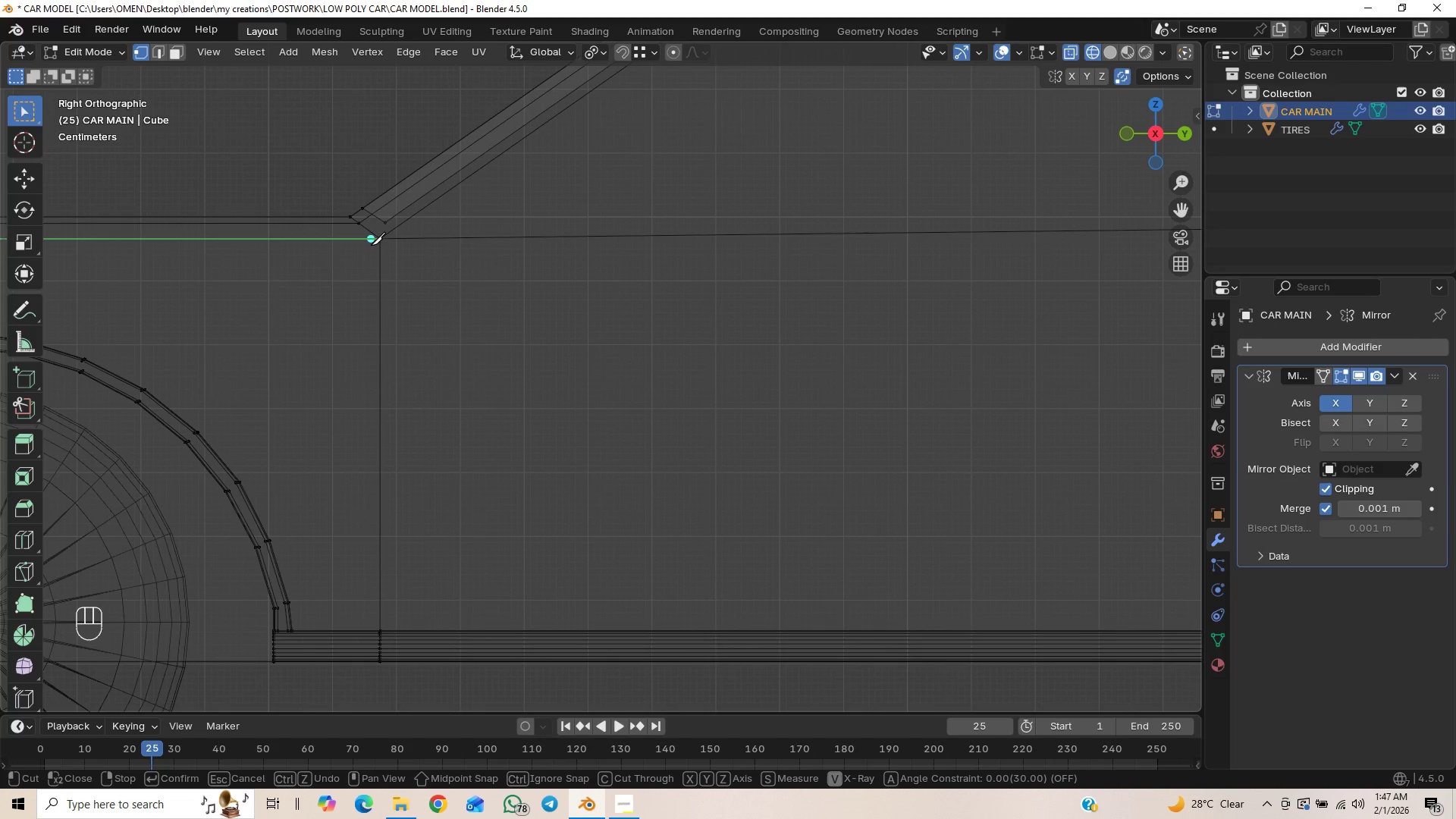 
wait(5.02)
 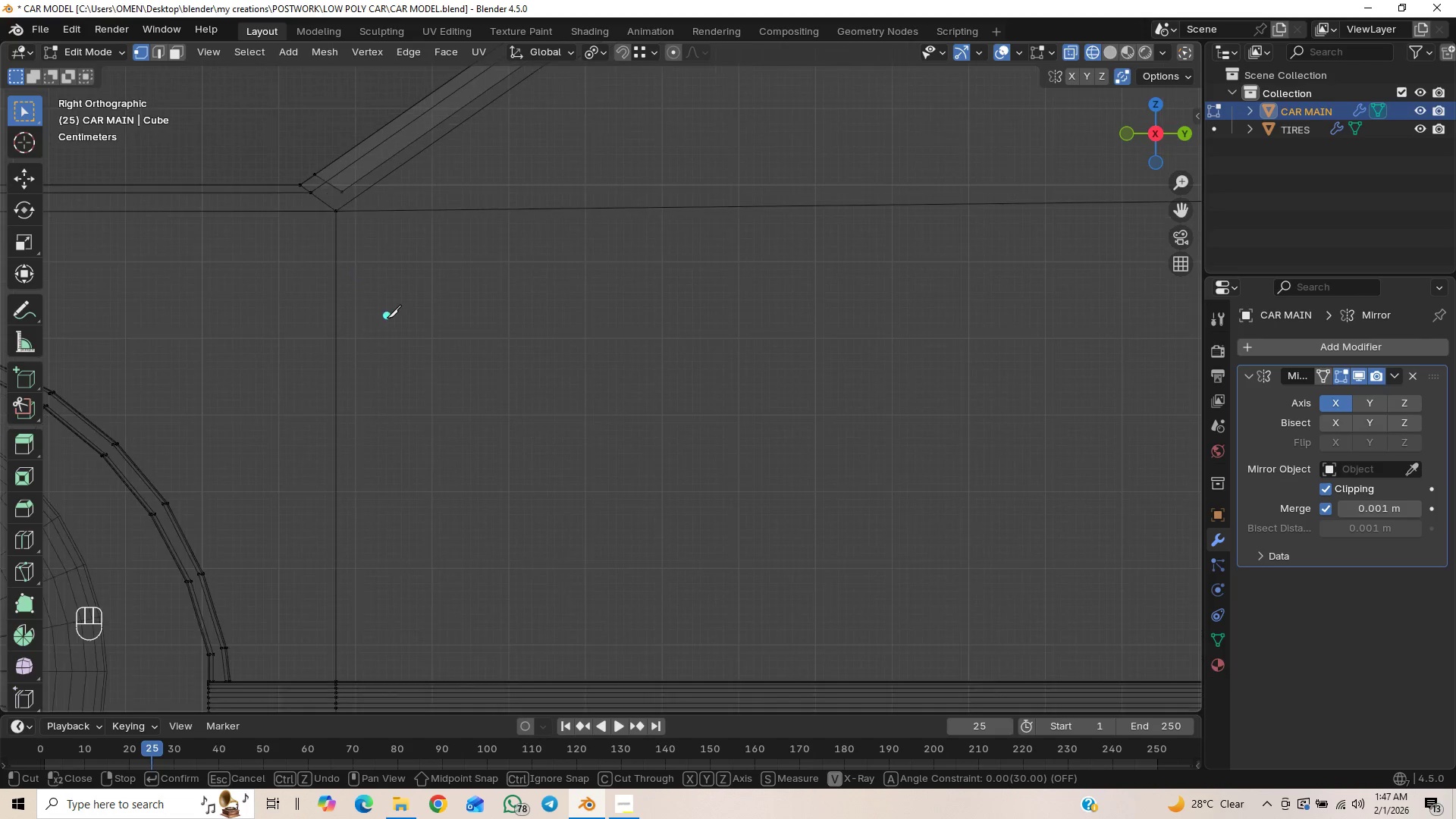 
hold_key(key=ShiftLeft, duration=0.47)
 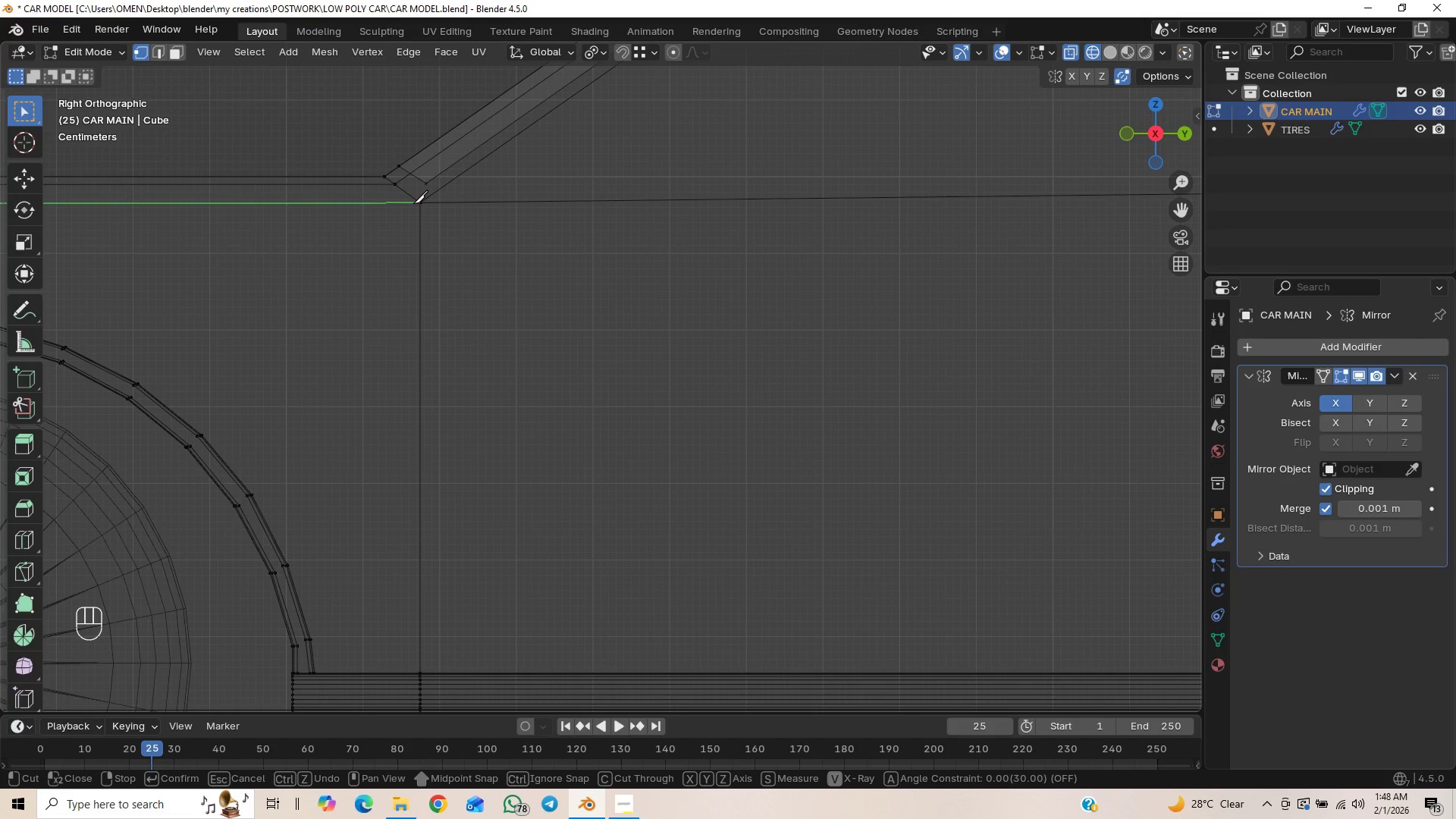 
scroll: coordinate [397, 290], scroll_direction: up, amount: 1.0
 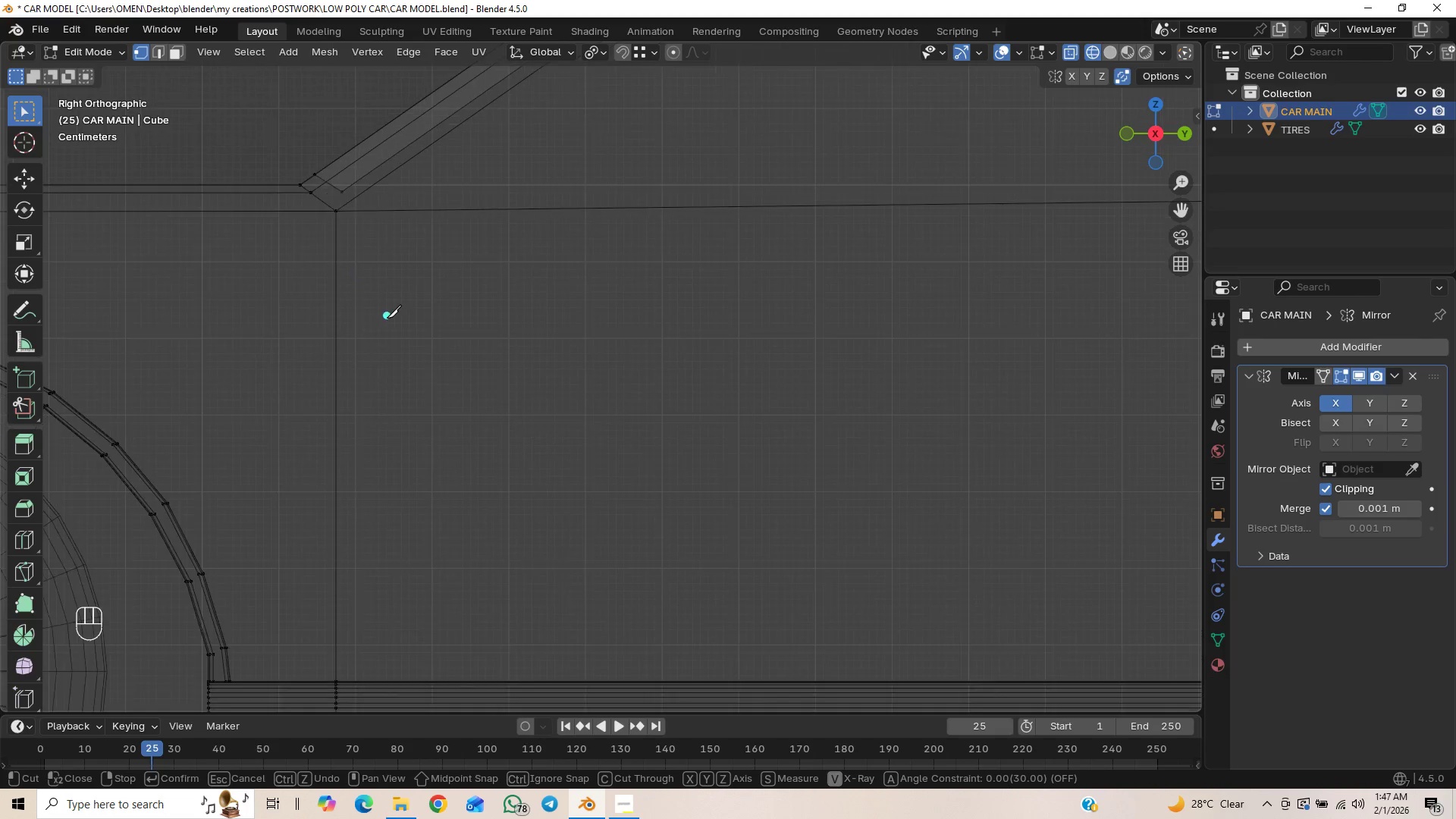 
wait(5.56)
 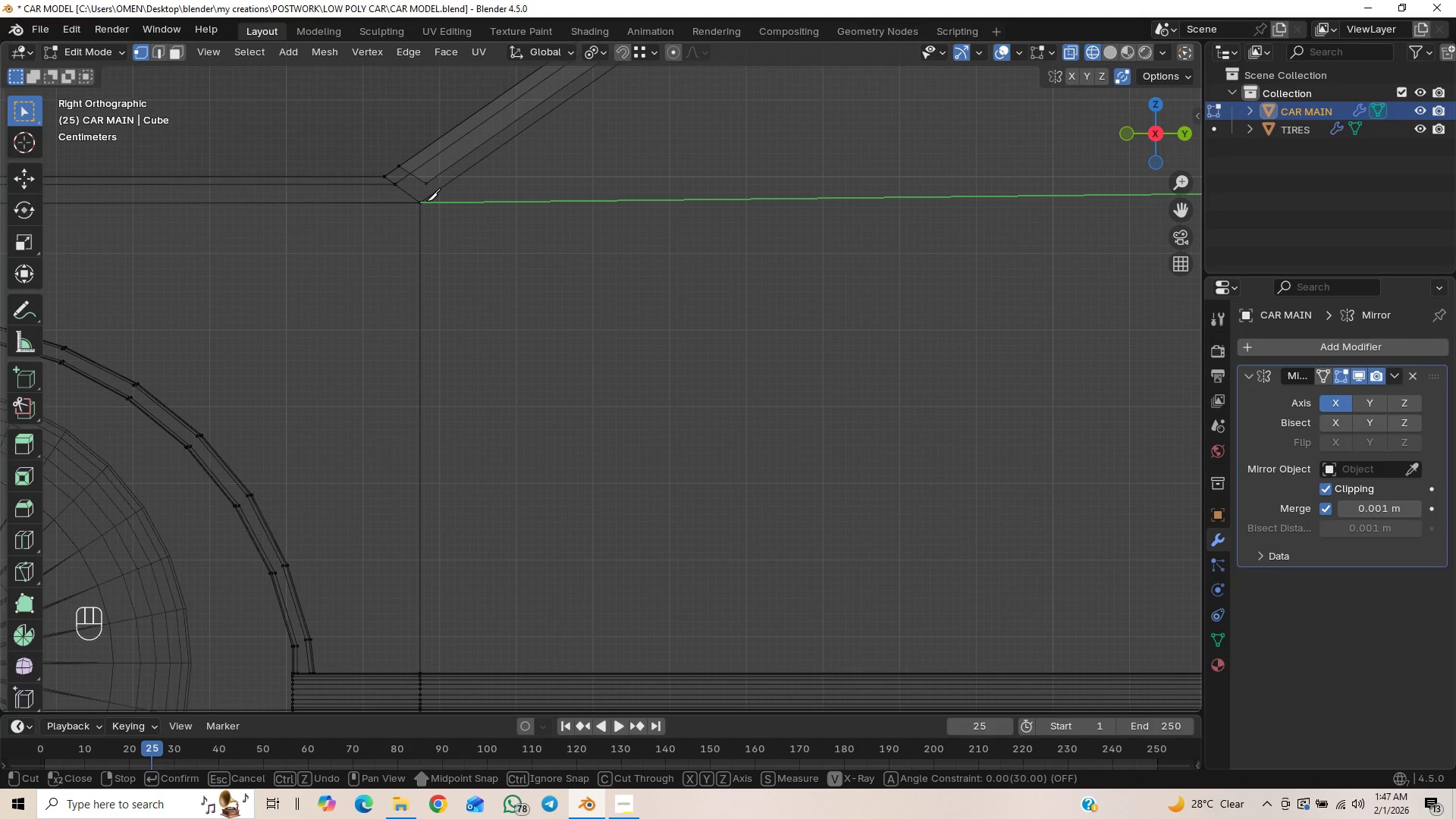 
left_click([435, 203])
 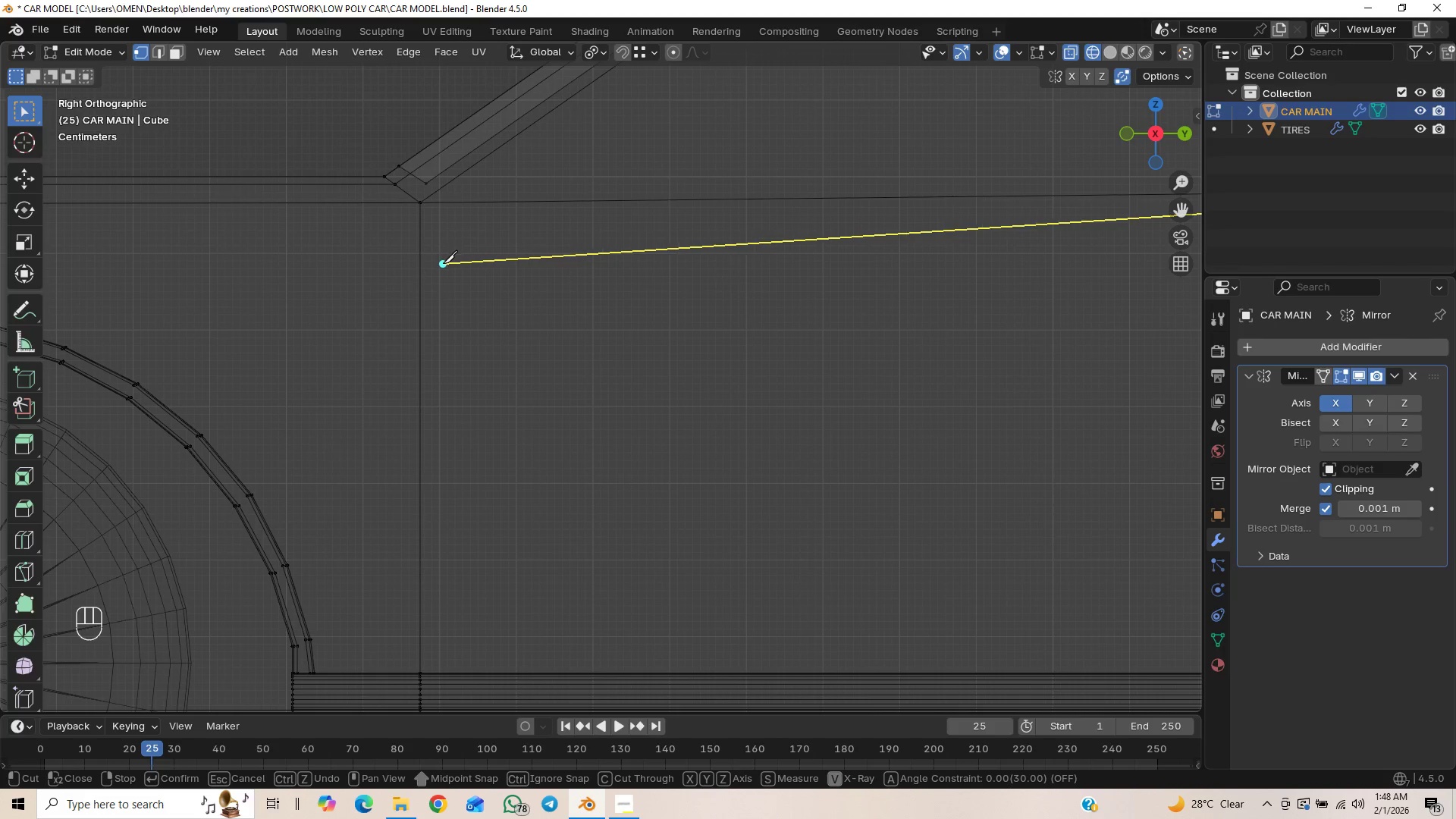 
right_click([451, 248])
 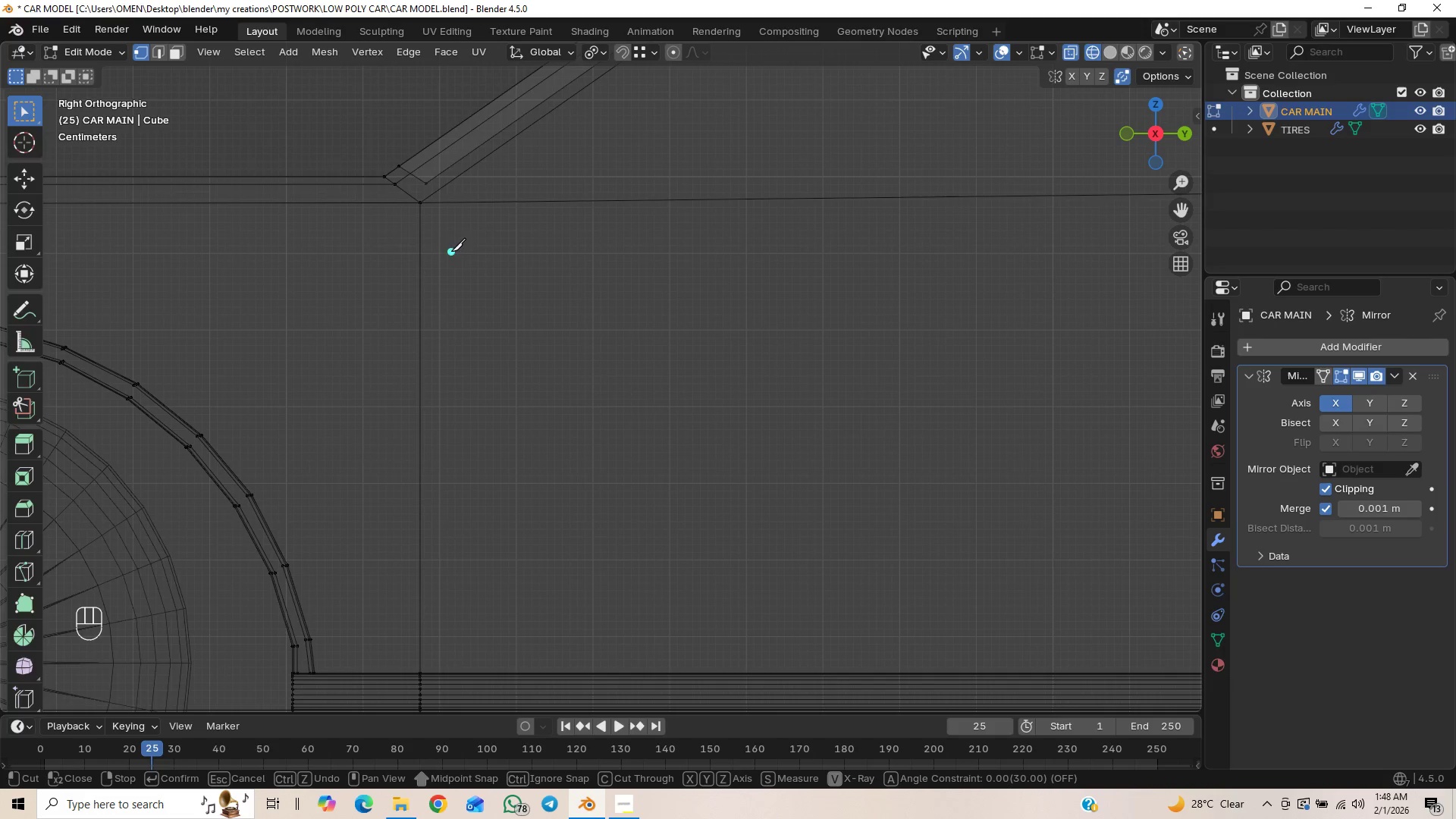 
scroll: coordinate [578, 303], scroll_direction: down, amount: 5.0
 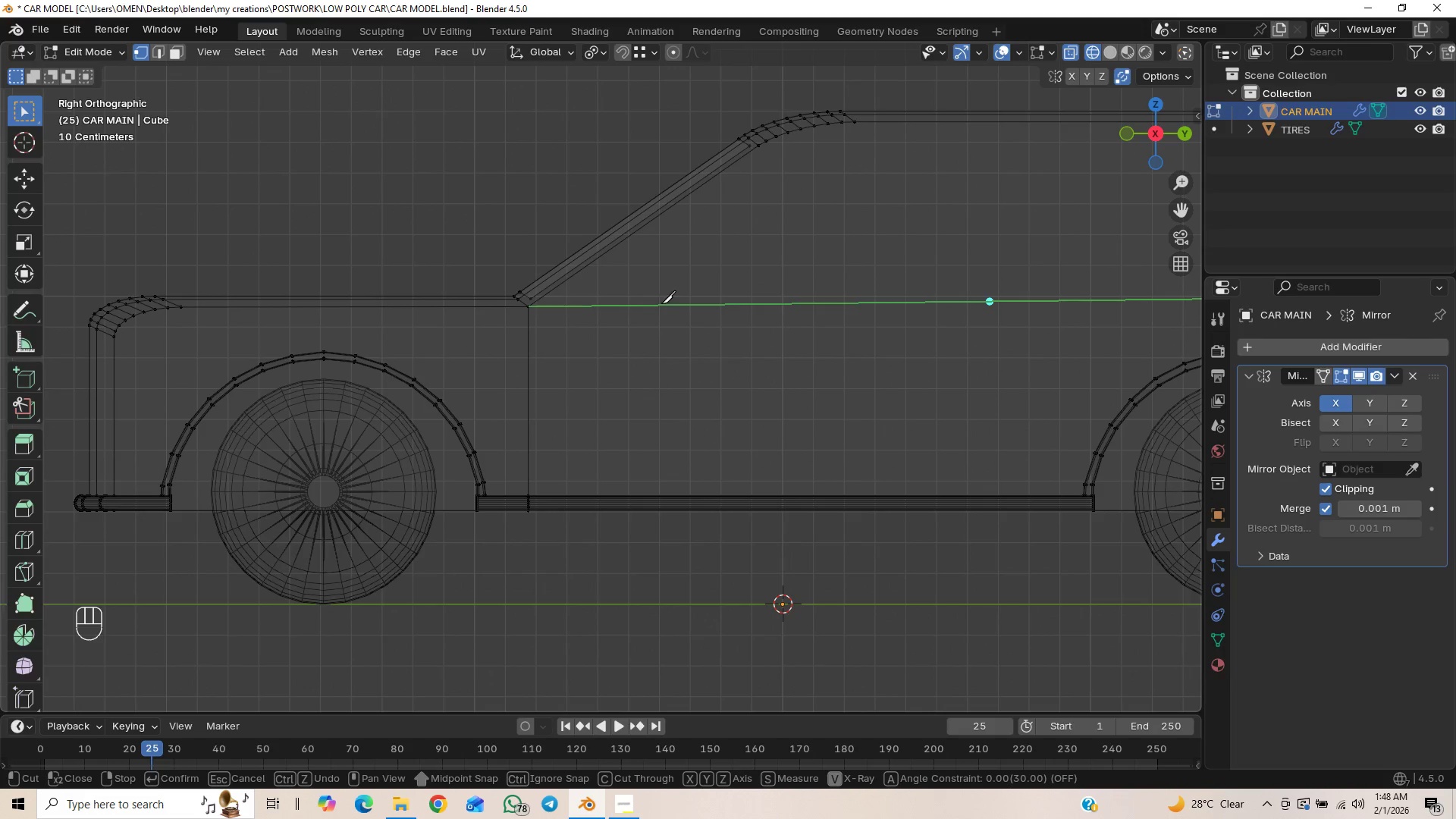 
key(Control+Z)
 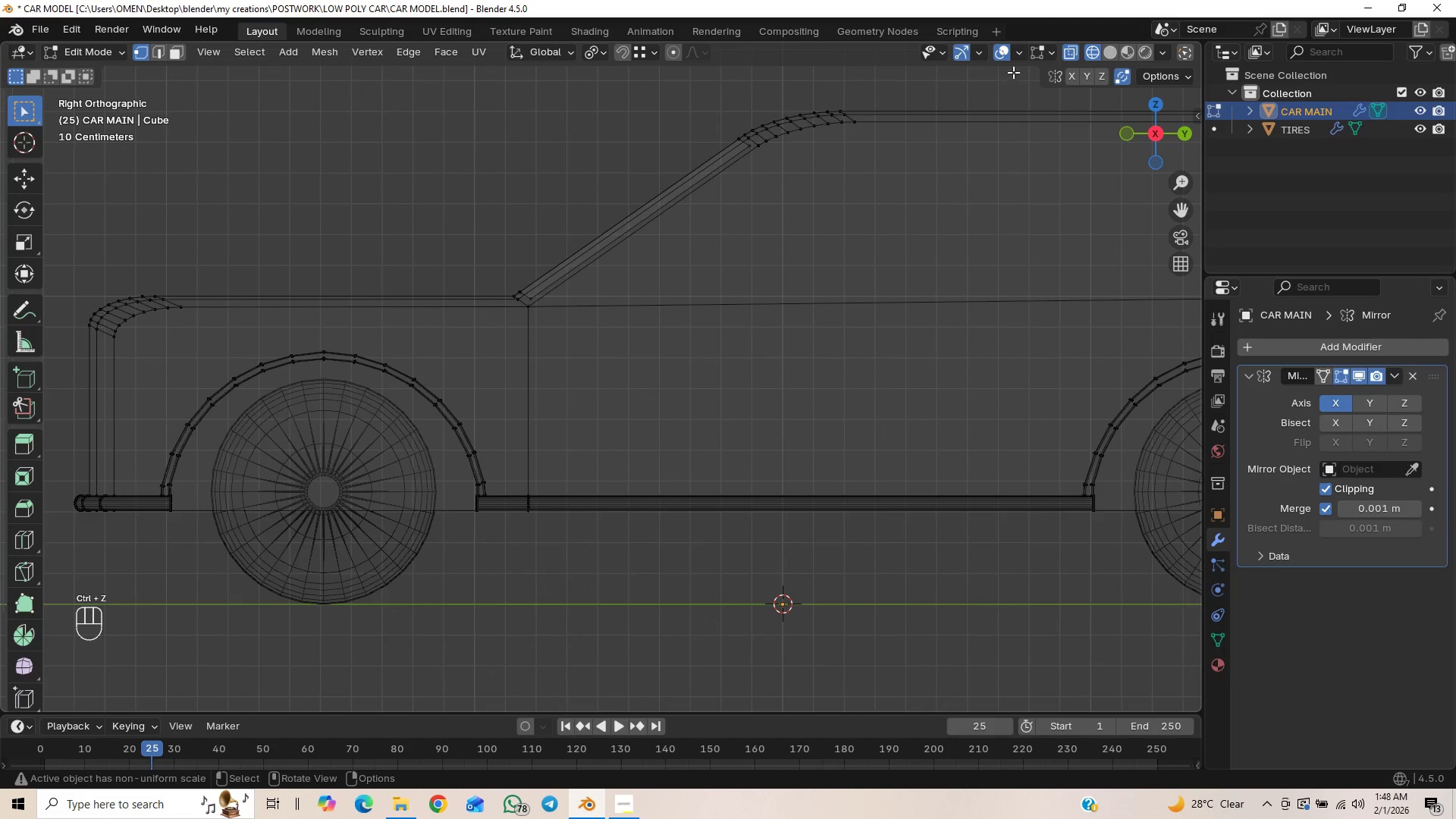 
left_click([1073, 52])
 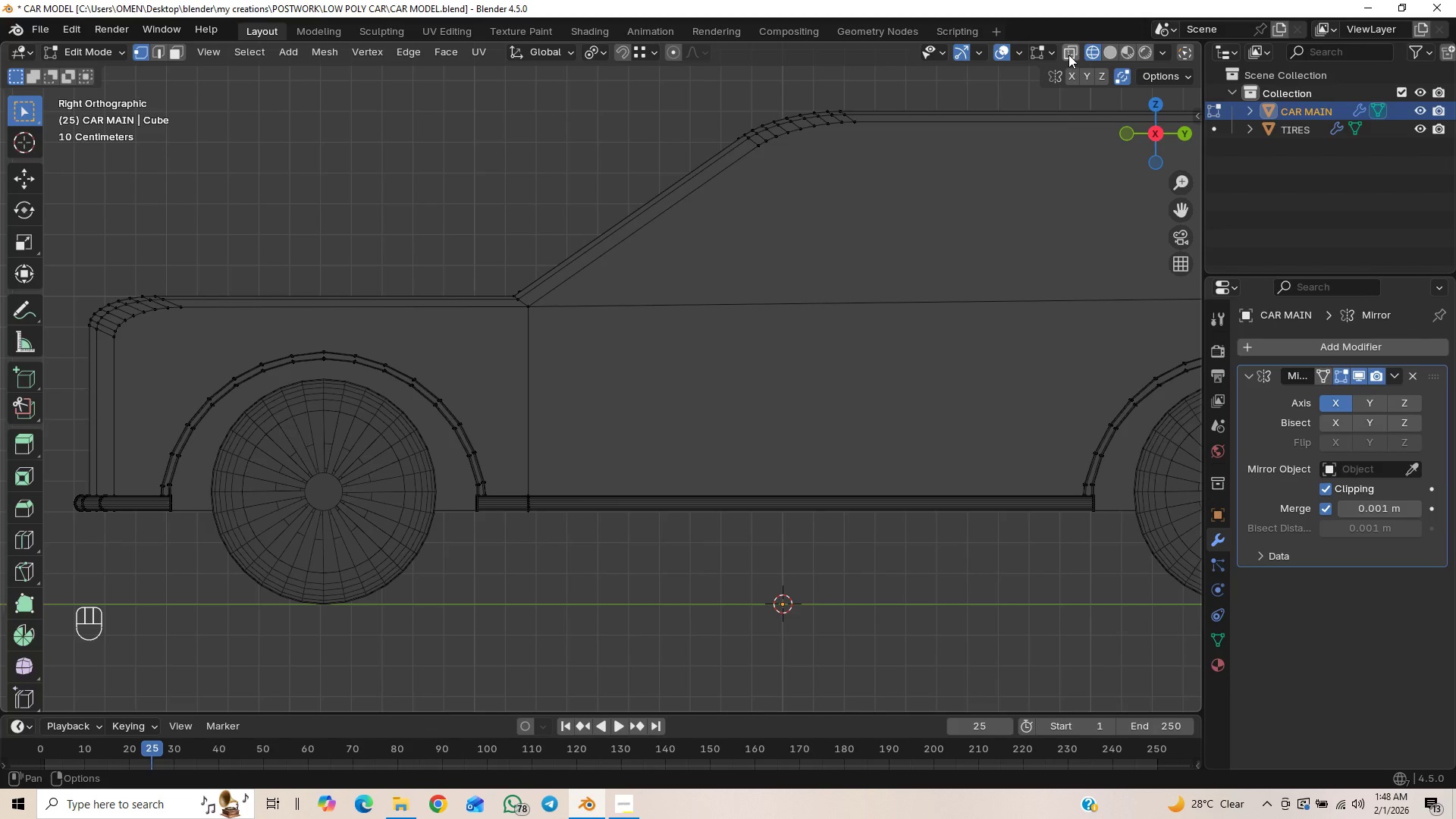 
left_click([1106, 51])
 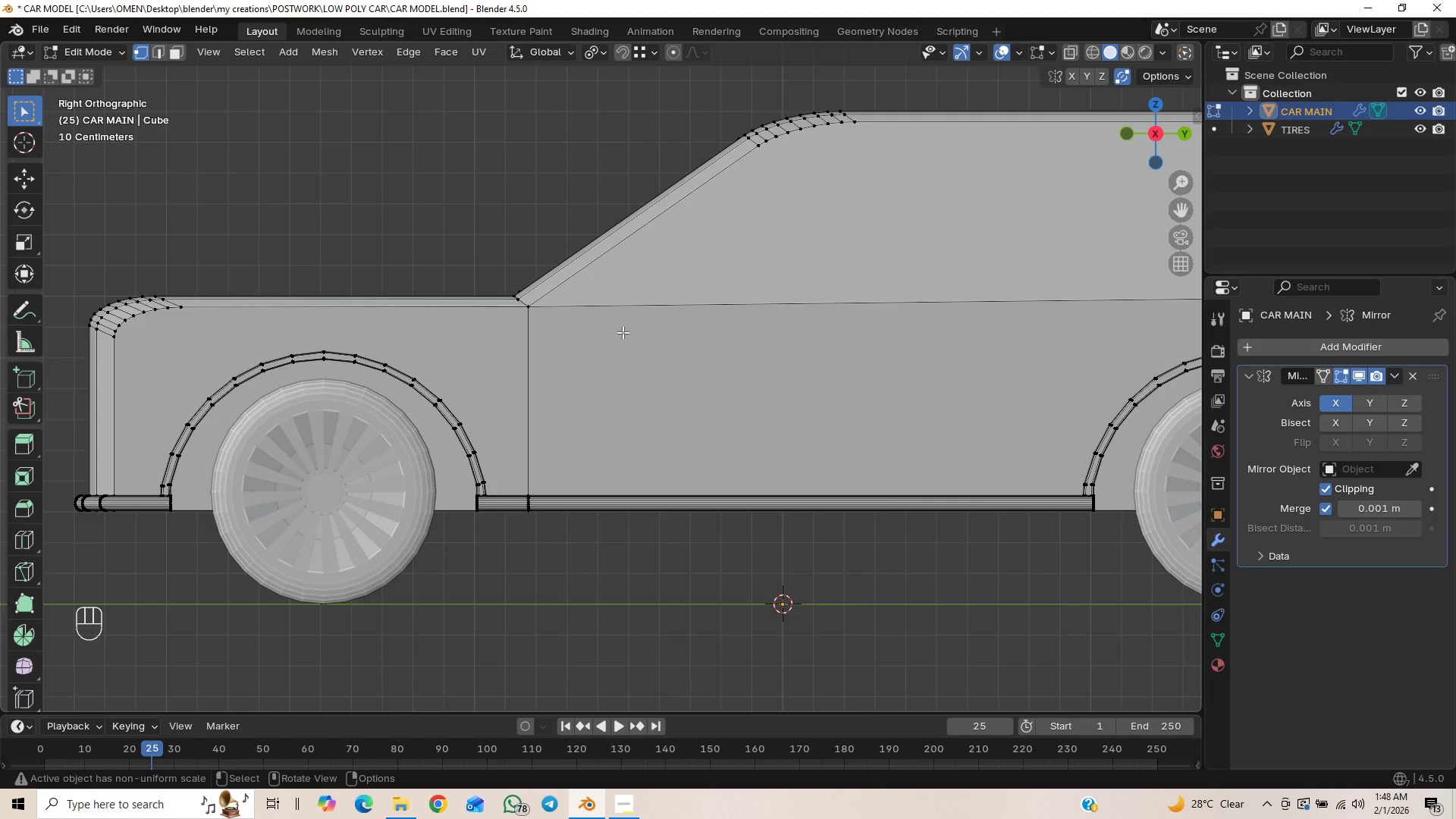 
scroll: coordinate [601, 356], scroll_direction: up, amount: 1.0
 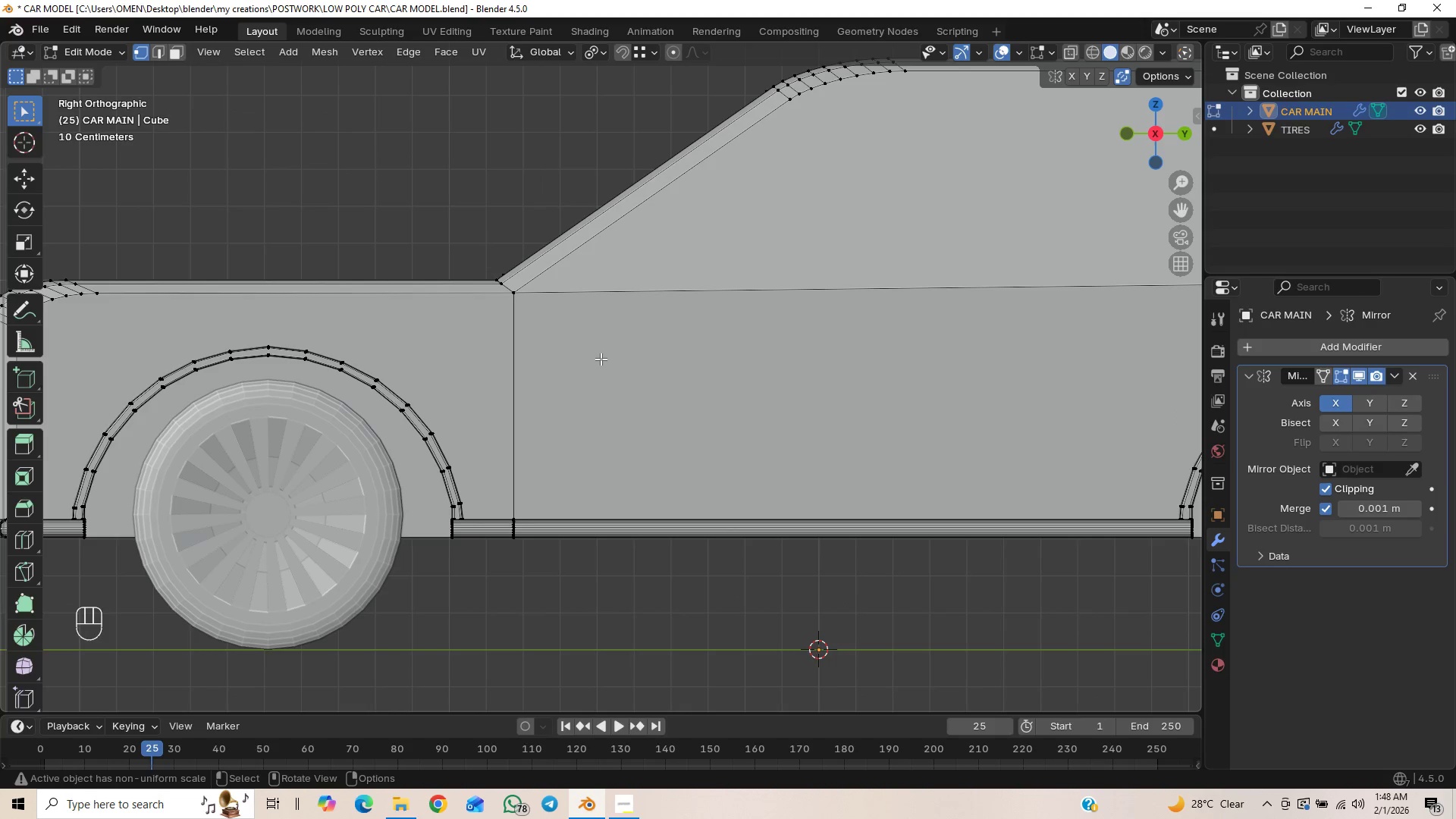 
key(K)
 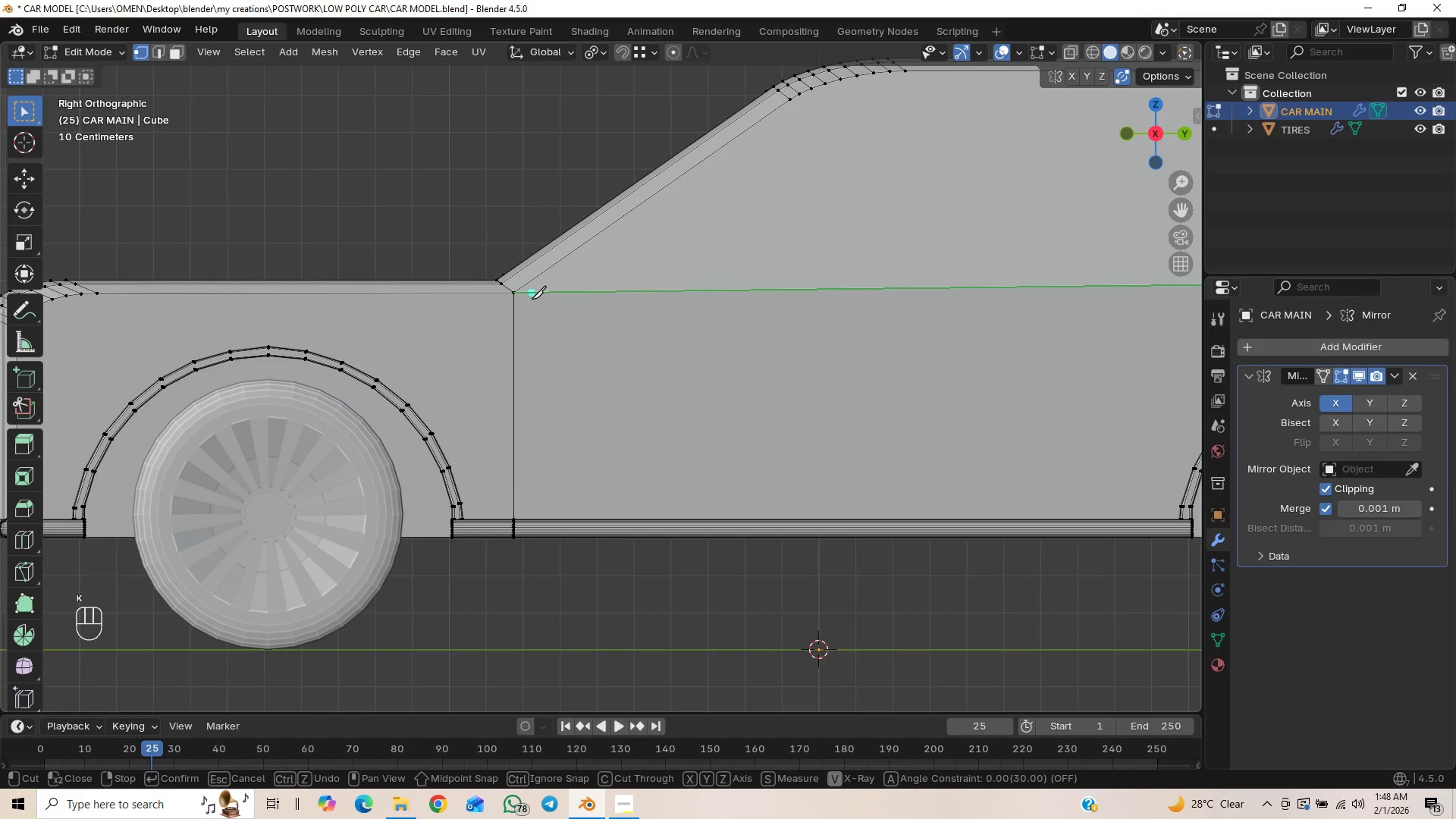 
scroll: coordinate [532, 299], scroll_direction: up, amount: 1.0
 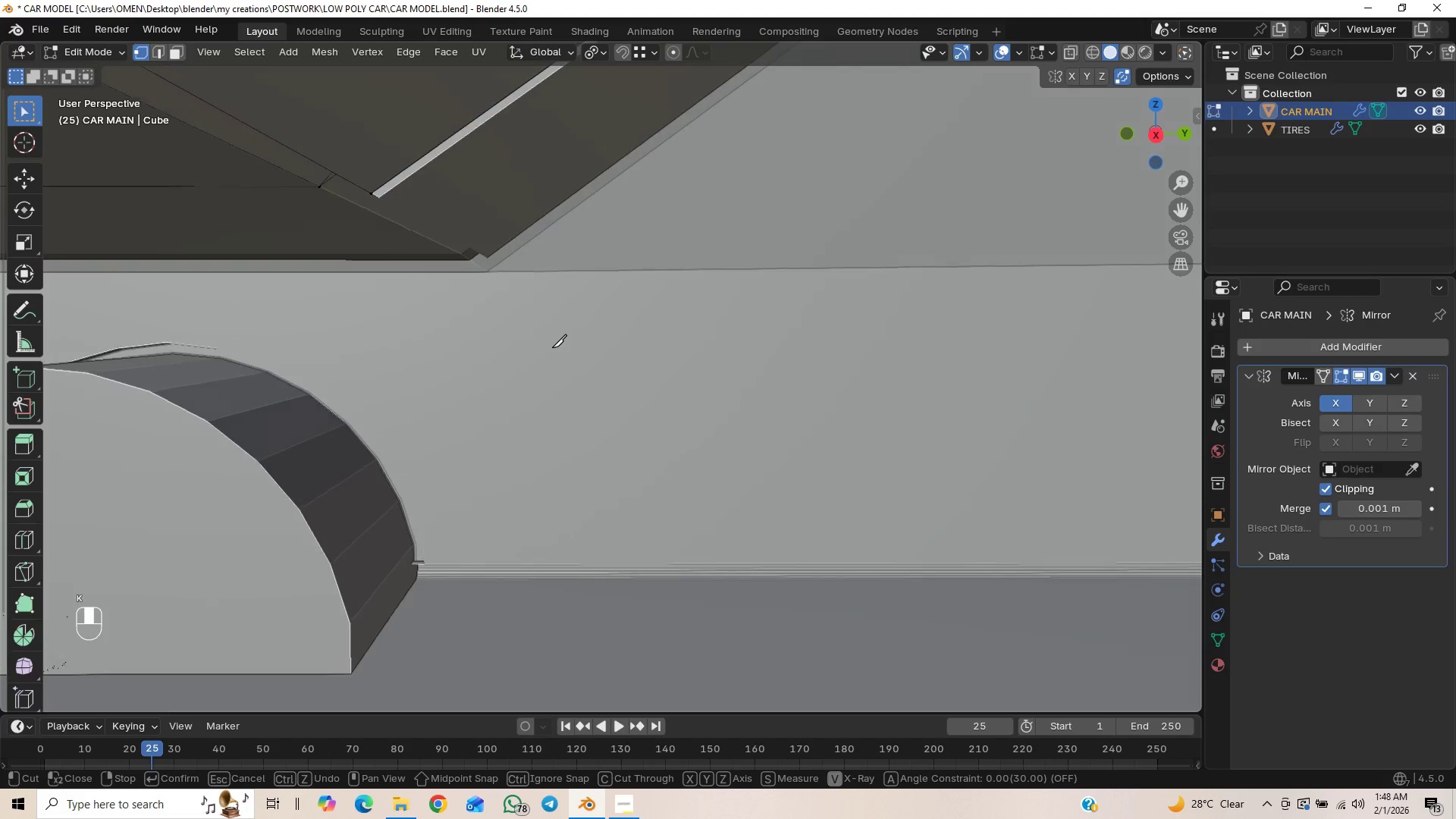 
scroll: coordinate [541, 408], scroll_direction: down, amount: 4.0
 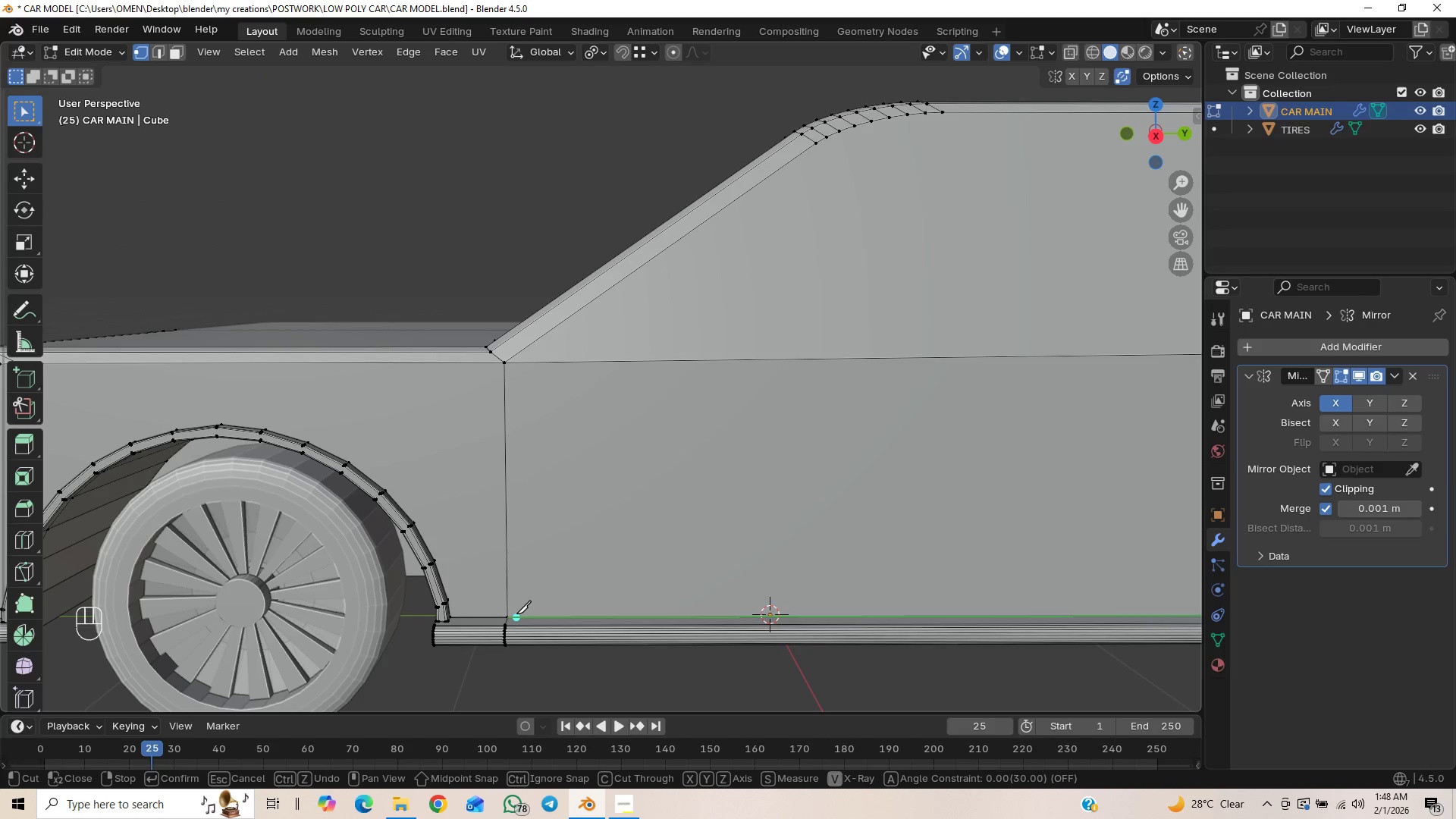 
left_click([516, 613])
 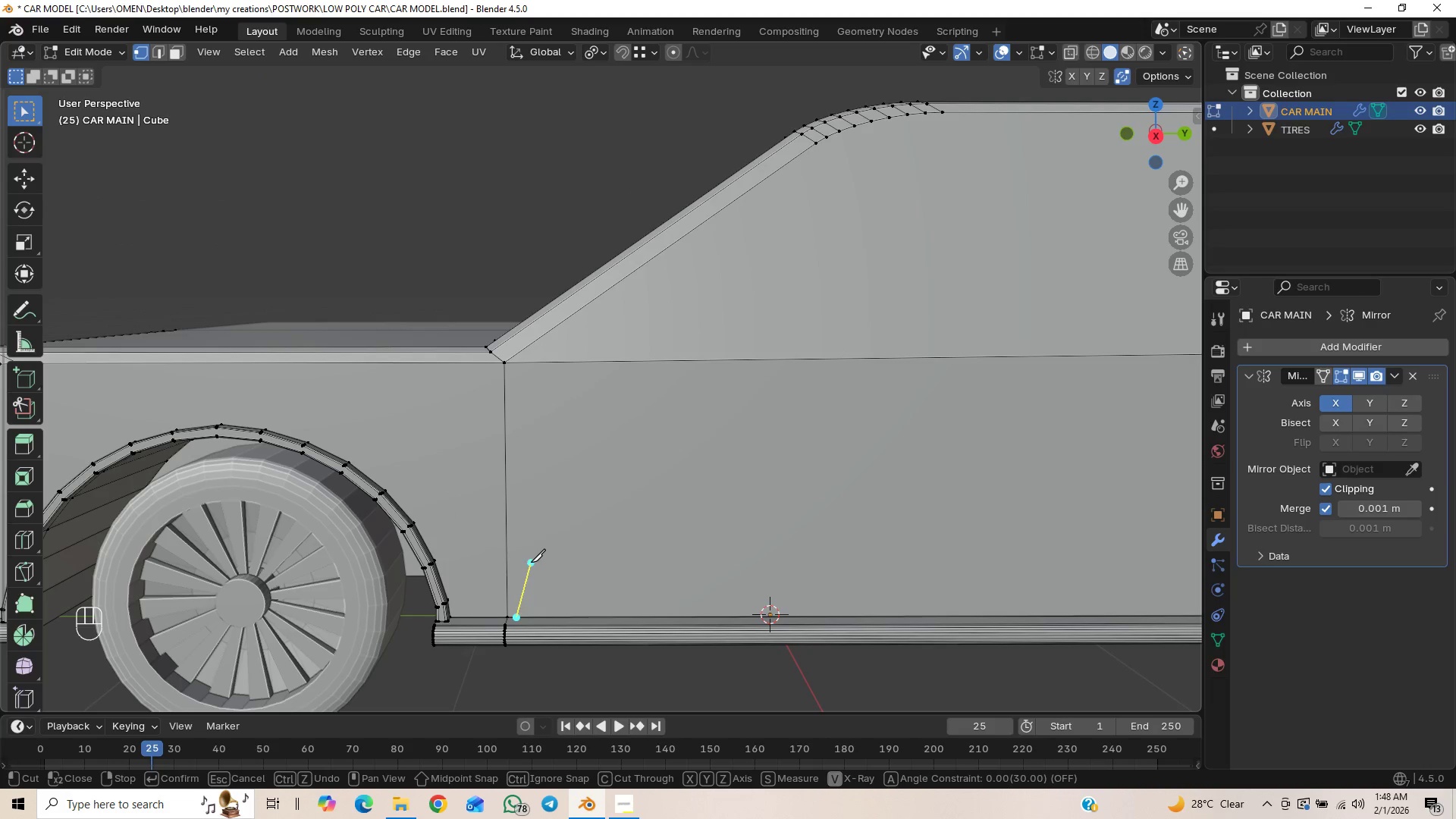 
key(Z)
 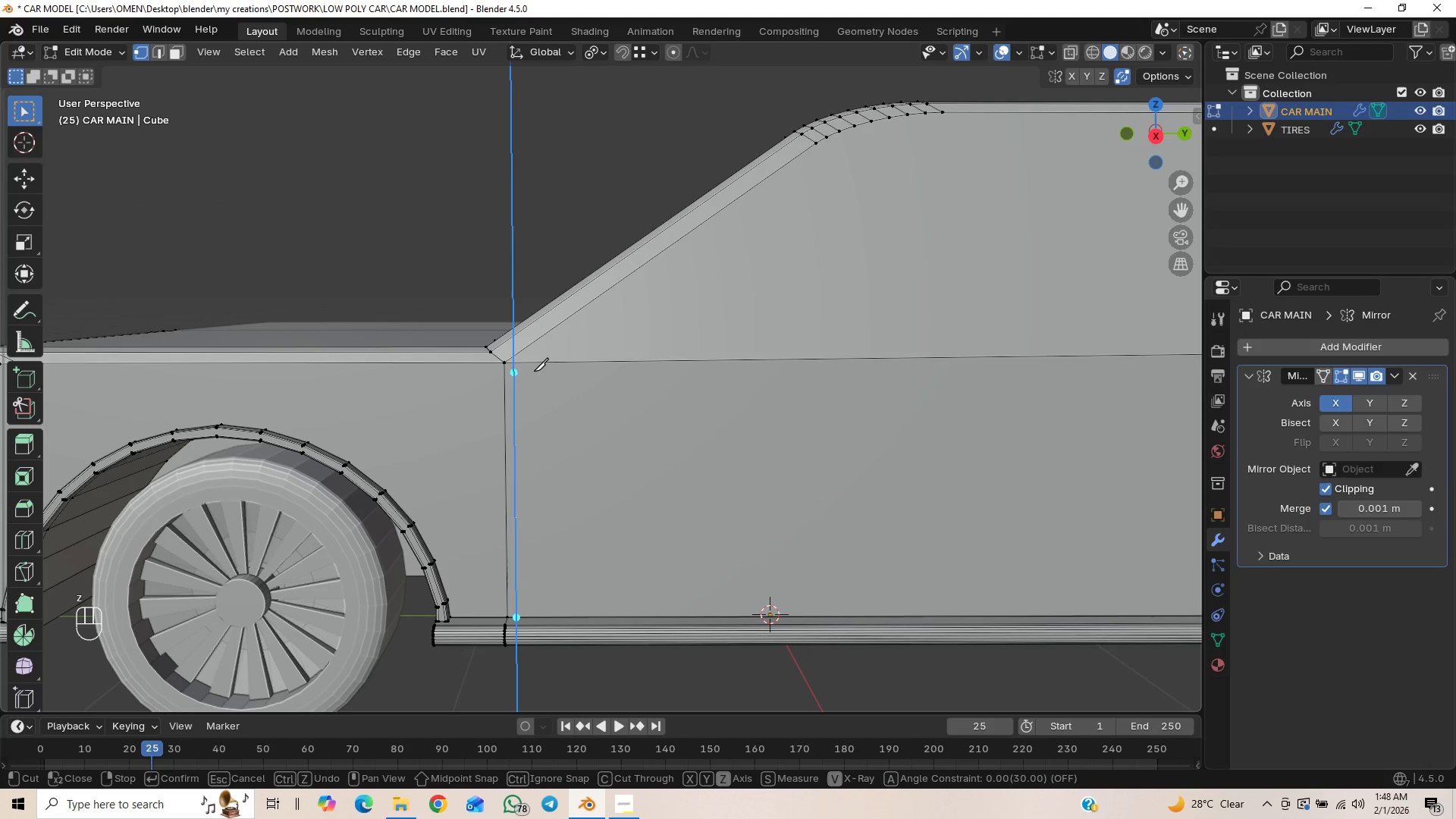 
left_click([534, 366])
 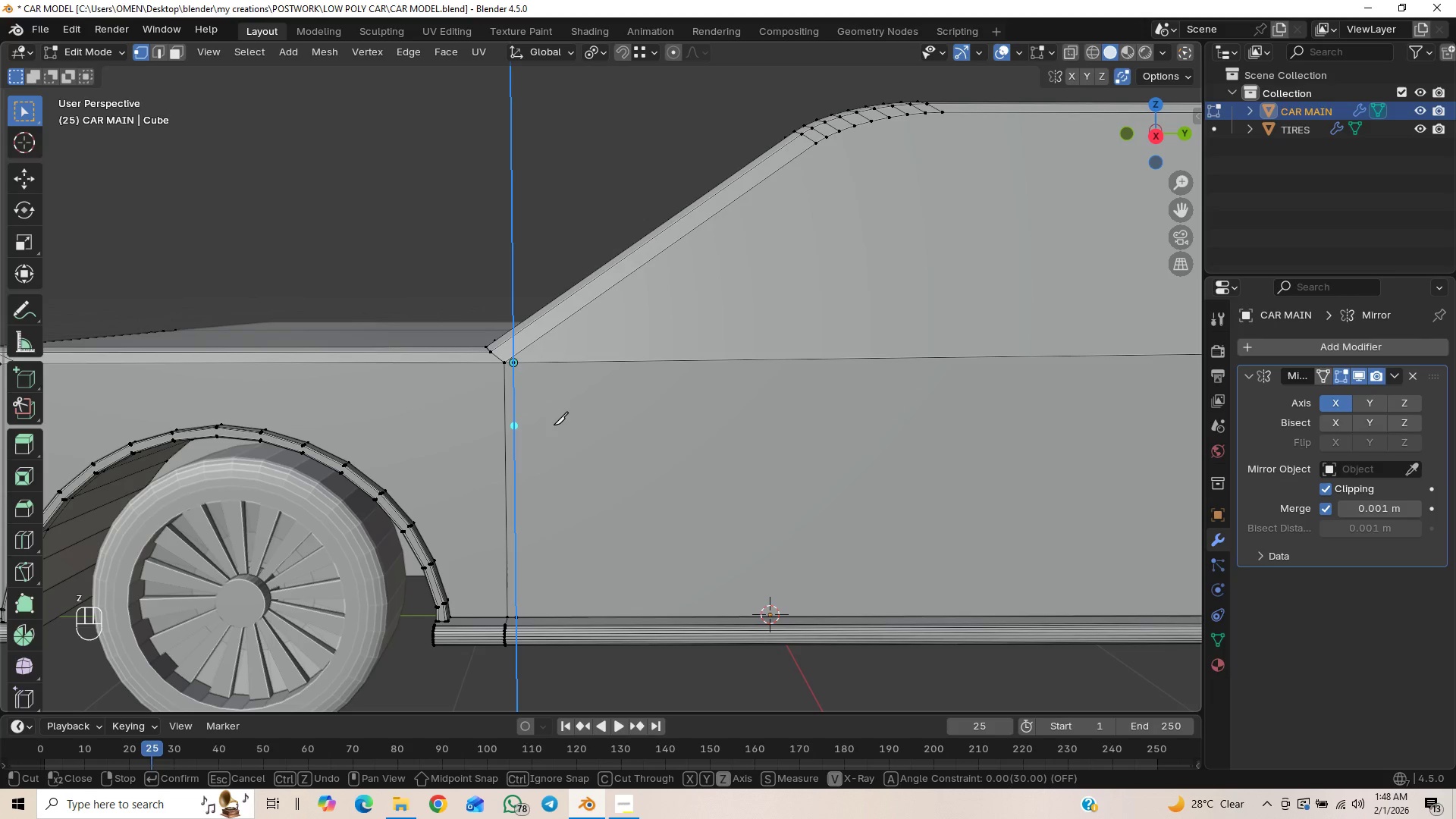 
key(Enter)
 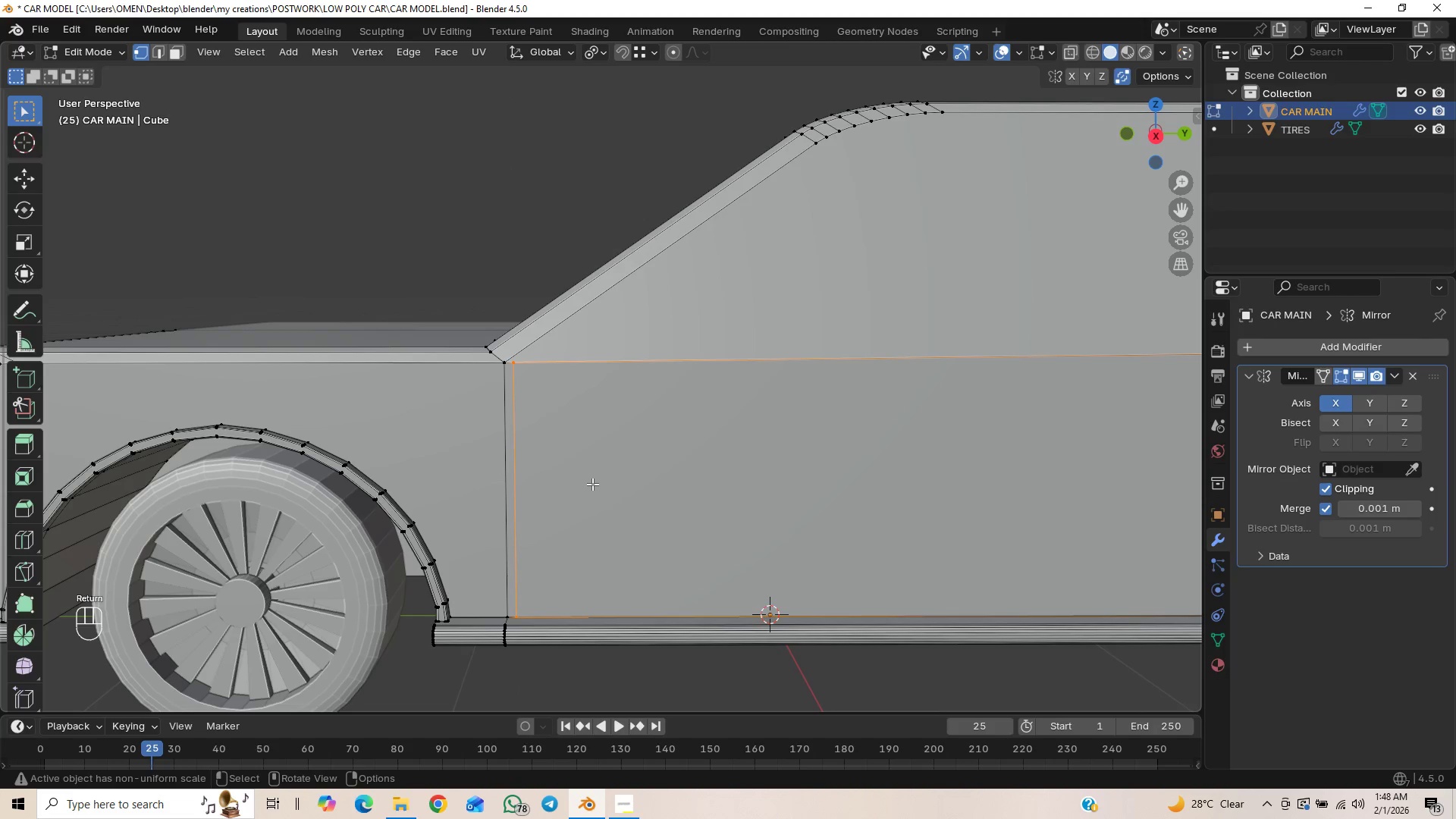 
scroll: coordinate [562, 487], scroll_direction: up, amount: 1.0
 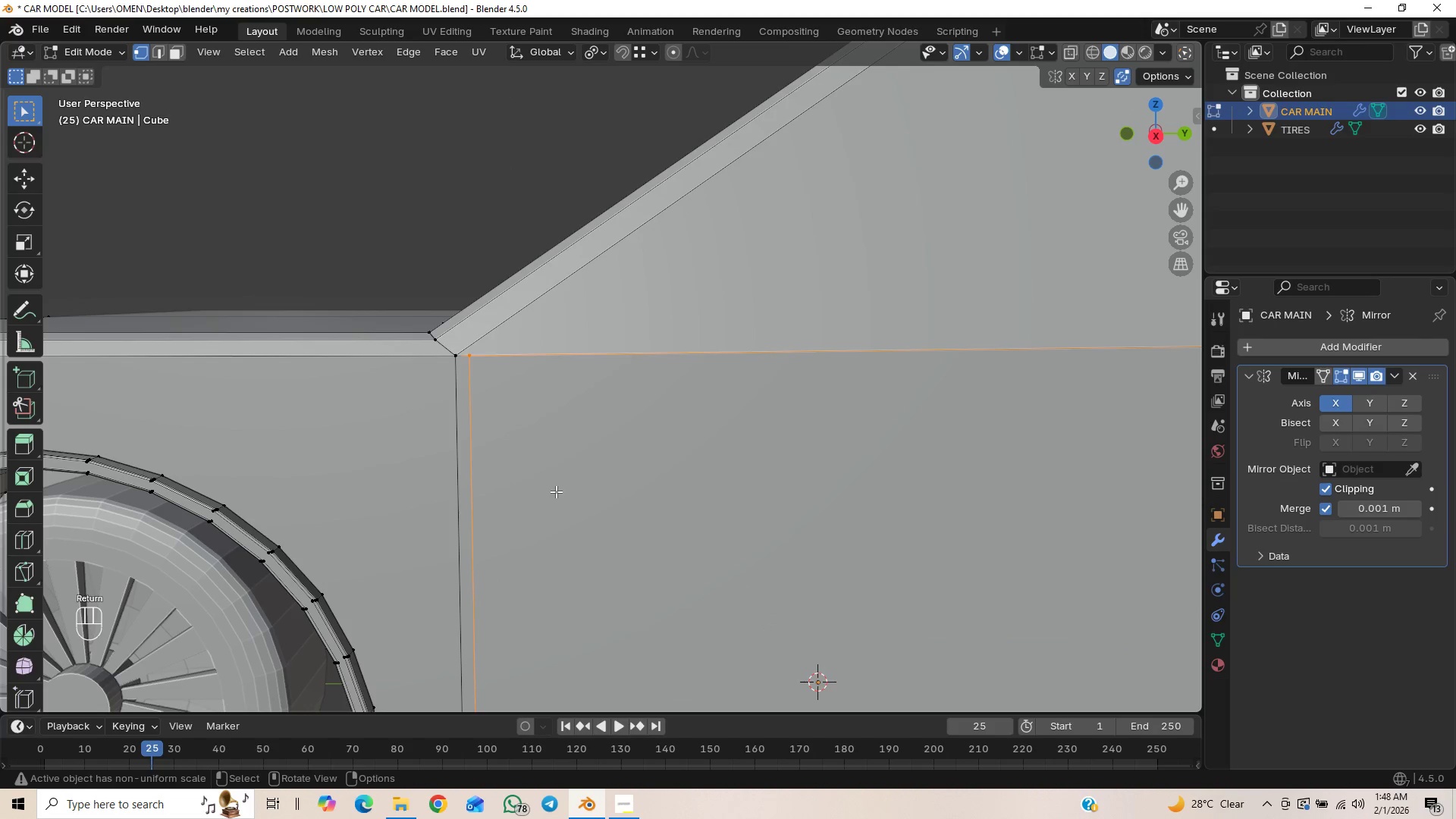 
hold_key(key=ShiftLeft, duration=0.75)
 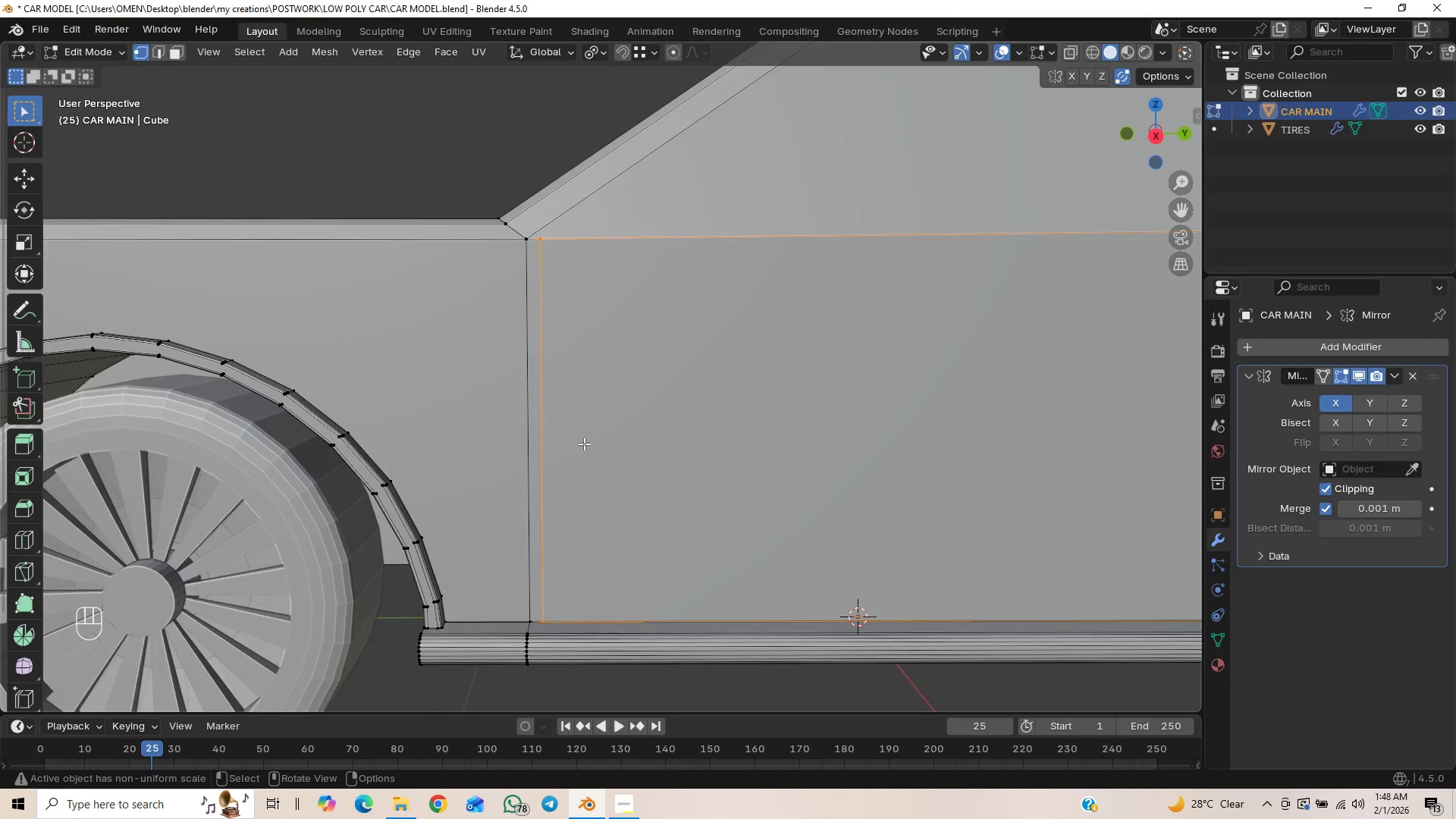 
scroll: coordinate [584, 444], scroll_direction: up, amount: 1.0
 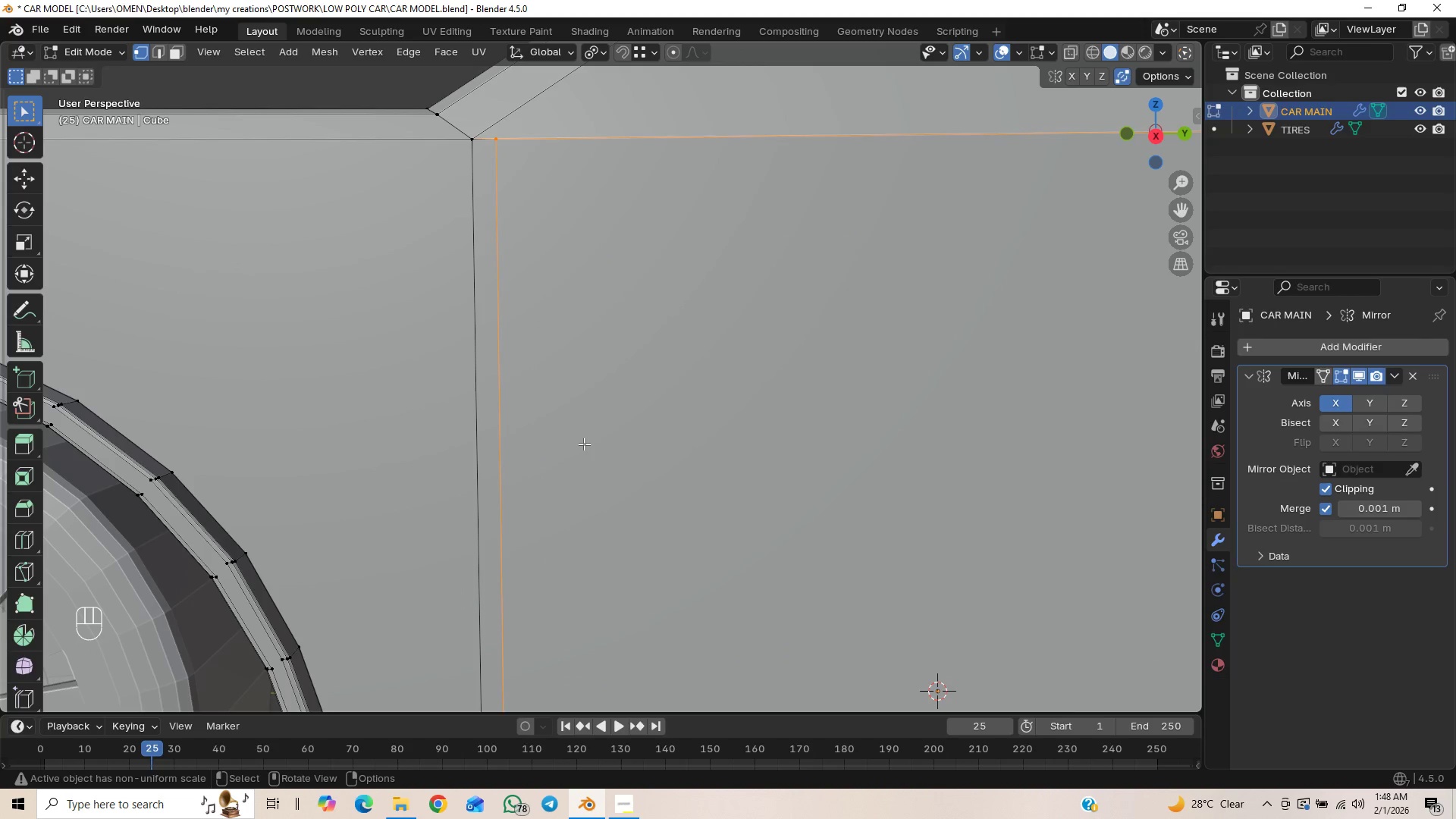 
scroll: coordinate [584, 444], scroll_direction: down, amount: 2.0
 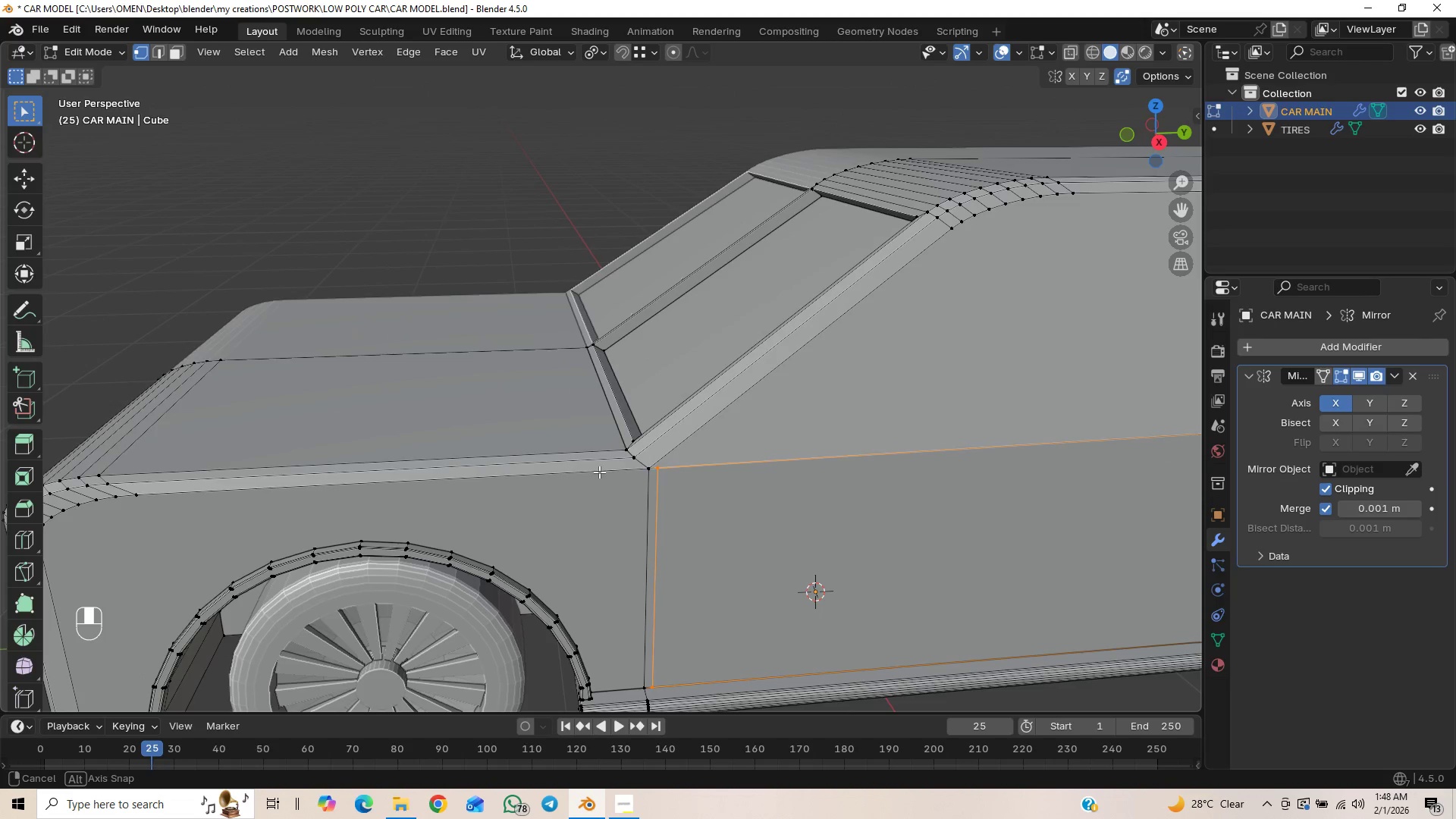 
wait(13.82)
 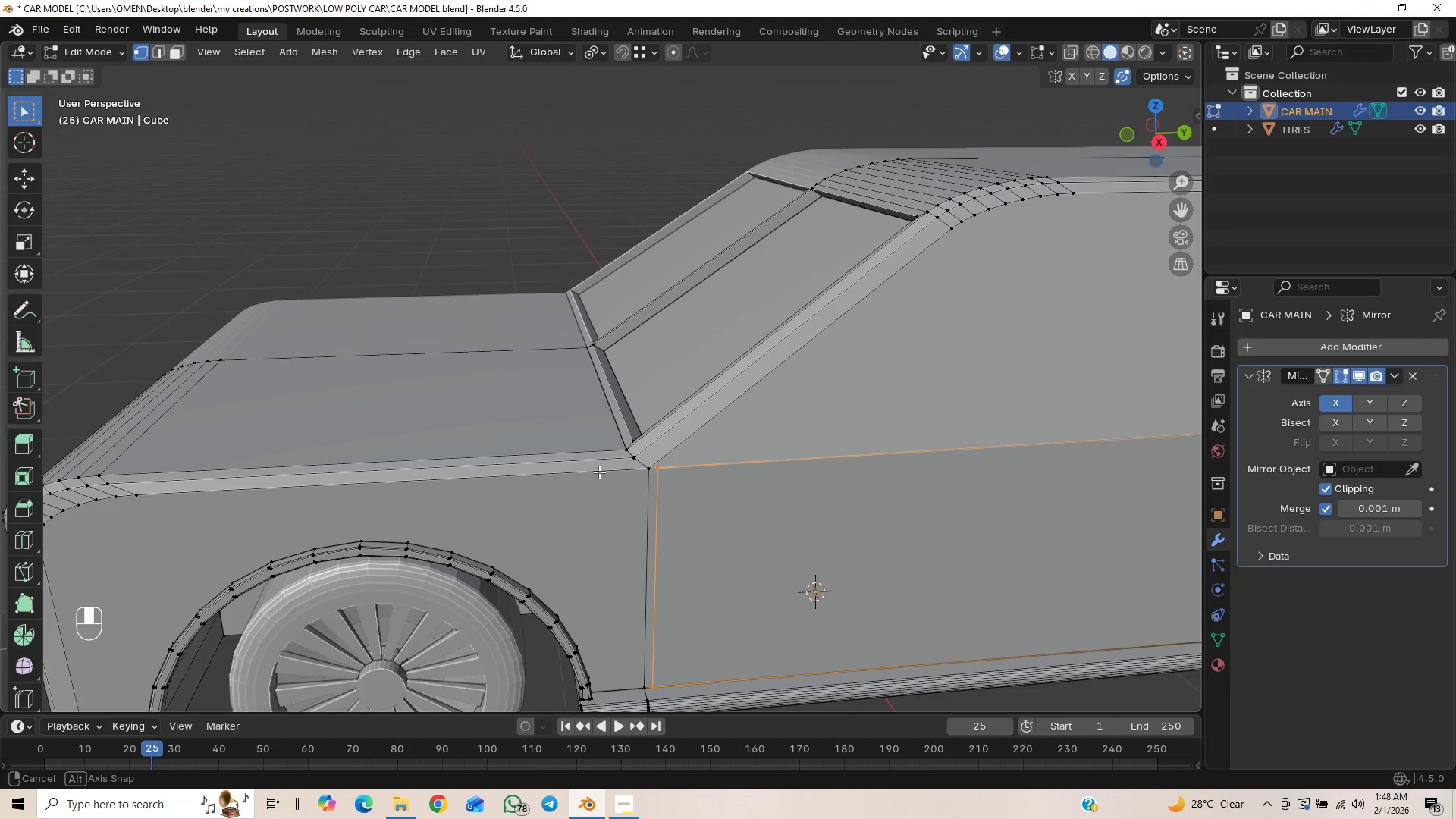 
scroll: coordinate [586, 476], scroll_direction: up, amount: 1.0
 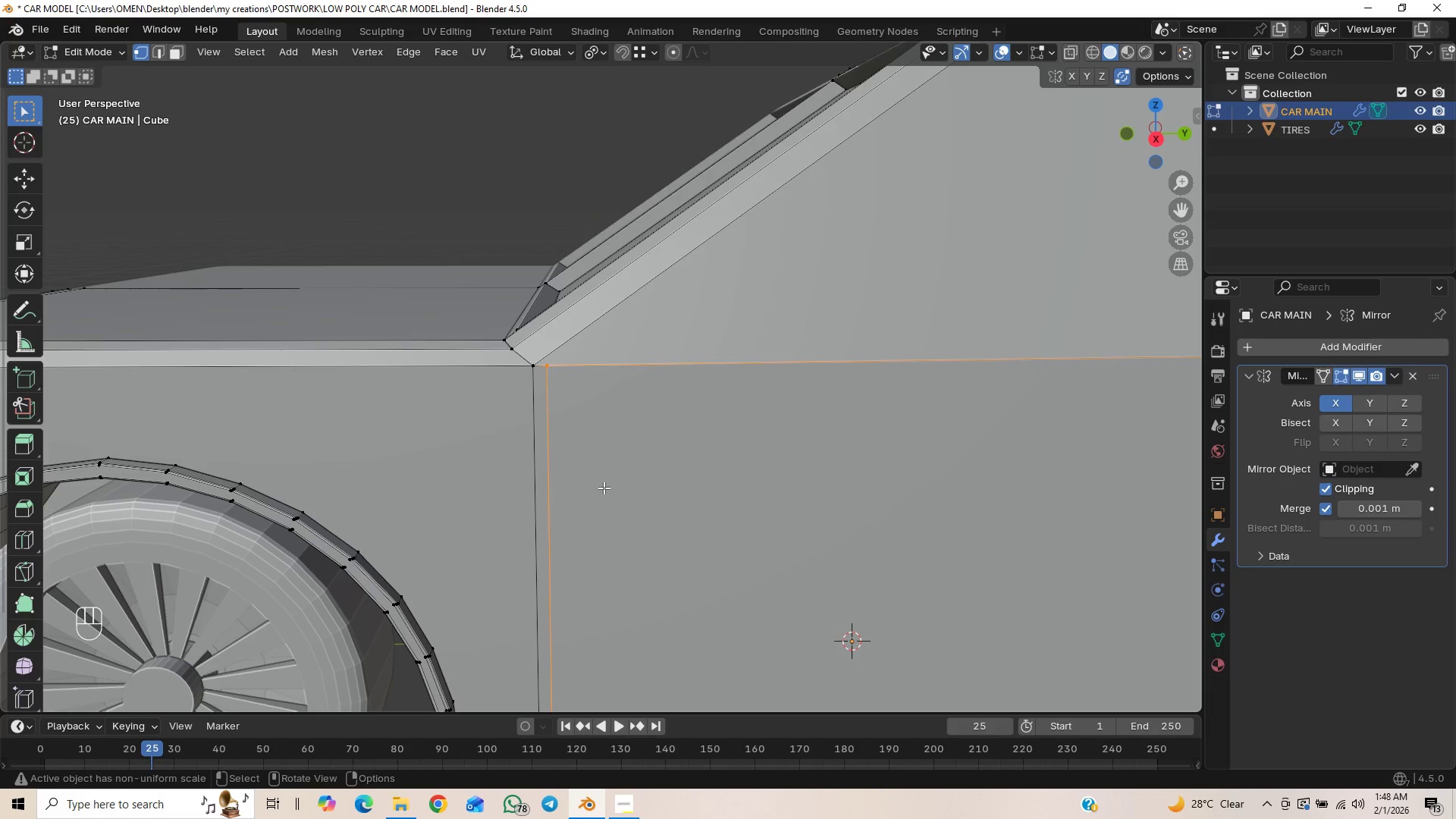 
key(G)
 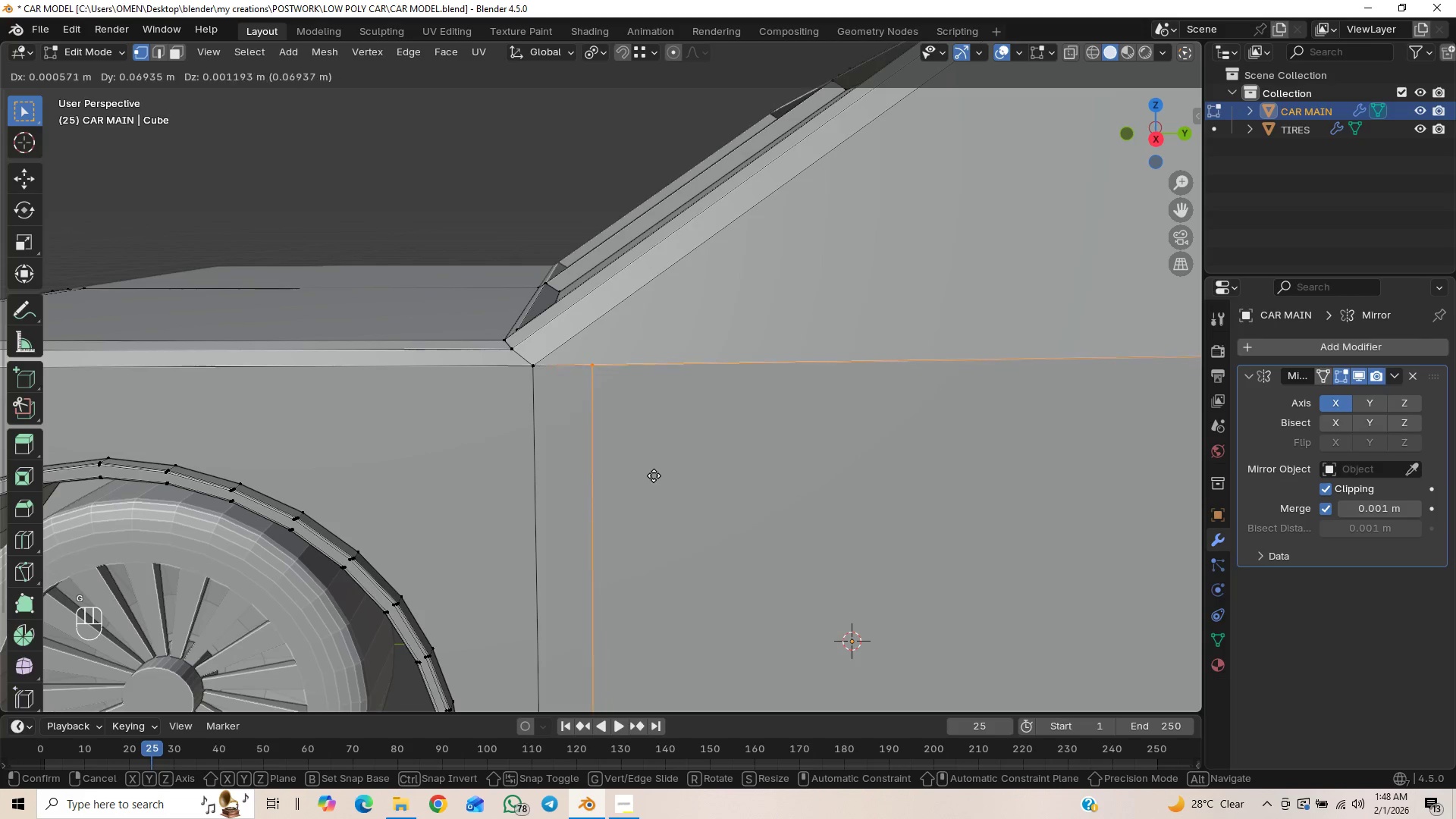 
key(Y)
 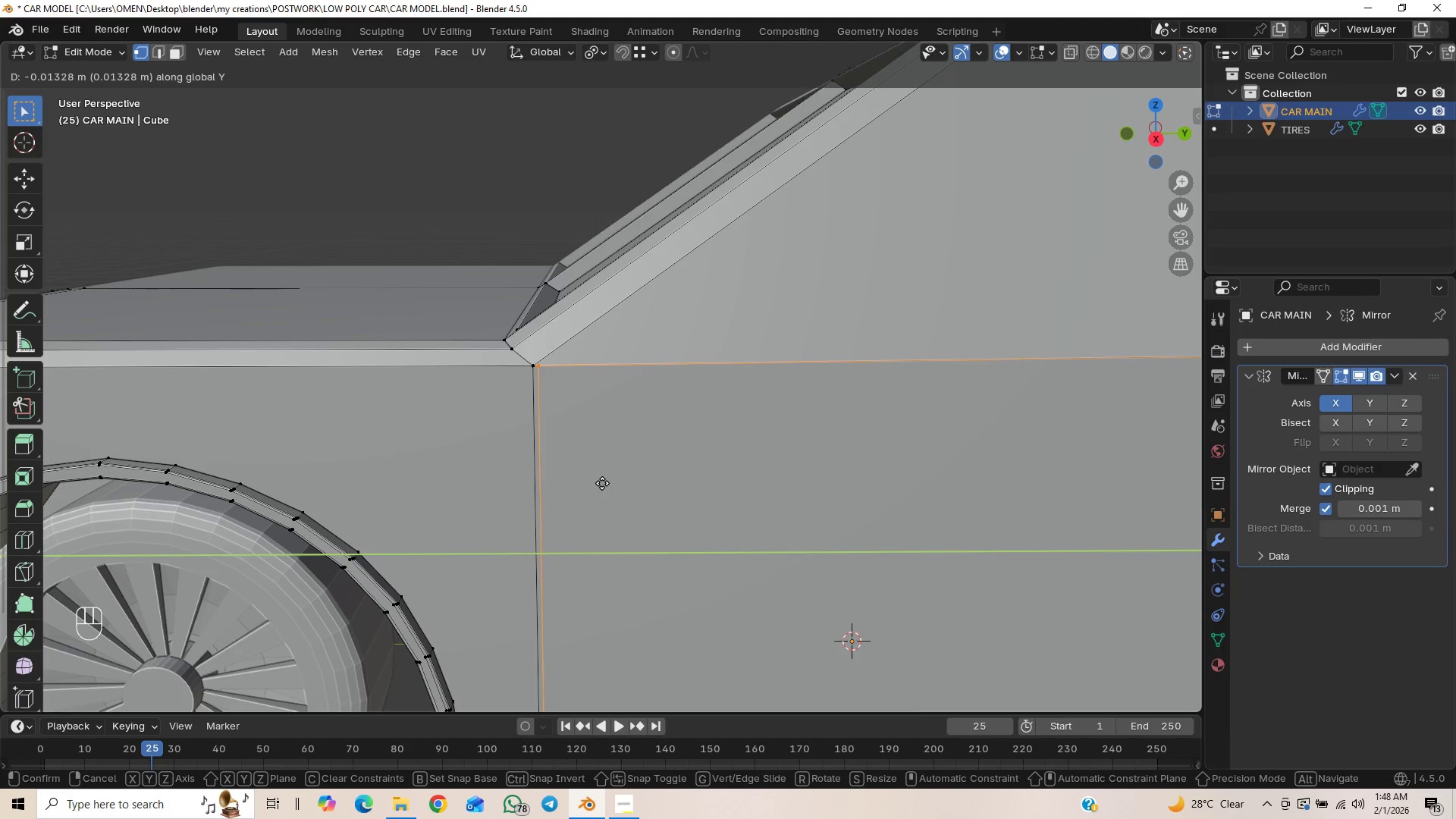 
left_click([601, 485])
 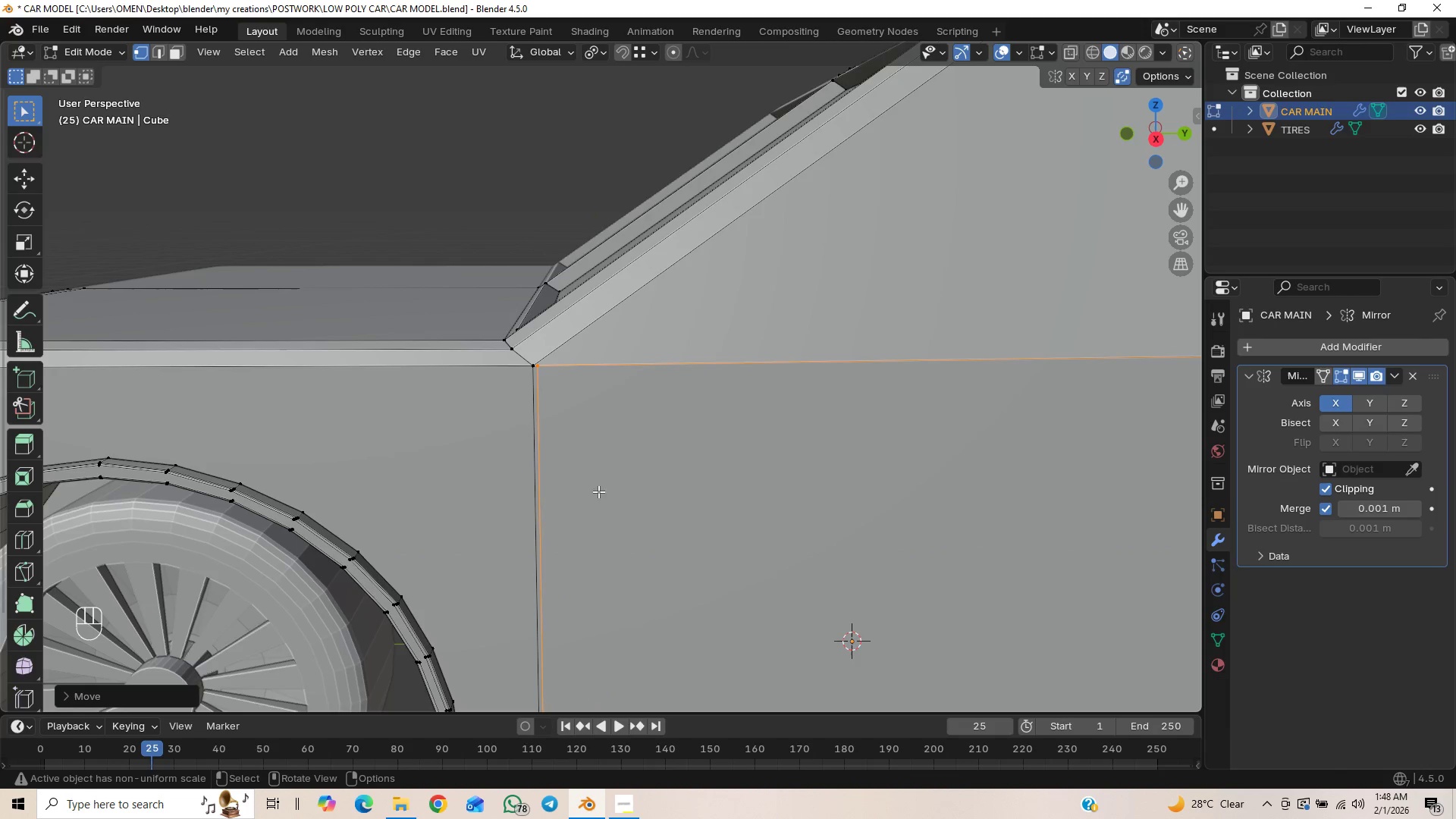 
scroll: coordinate [598, 498], scroll_direction: down, amount: 1.0
 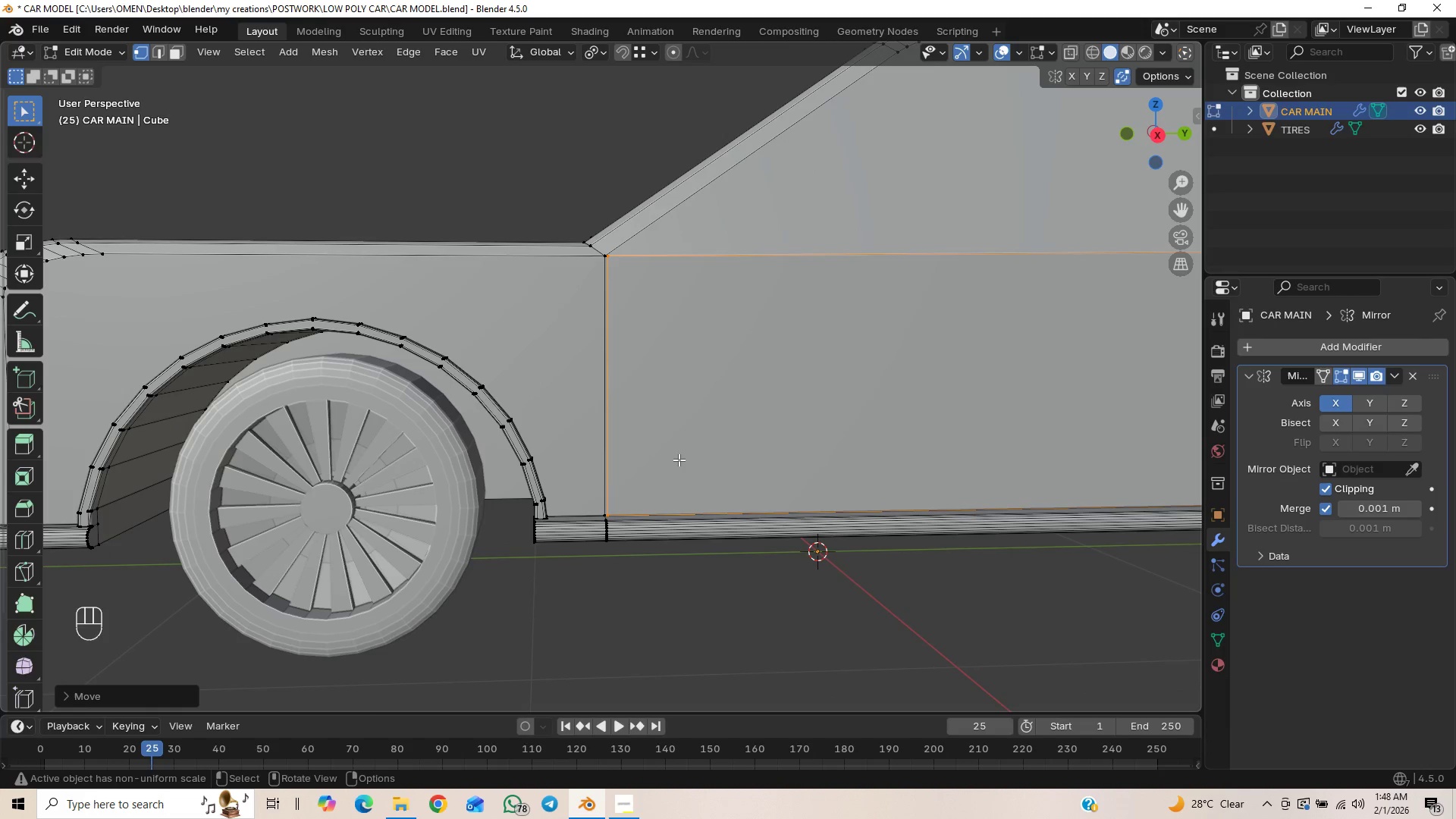 
hold_key(key=ShiftLeft, duration=0.75)
 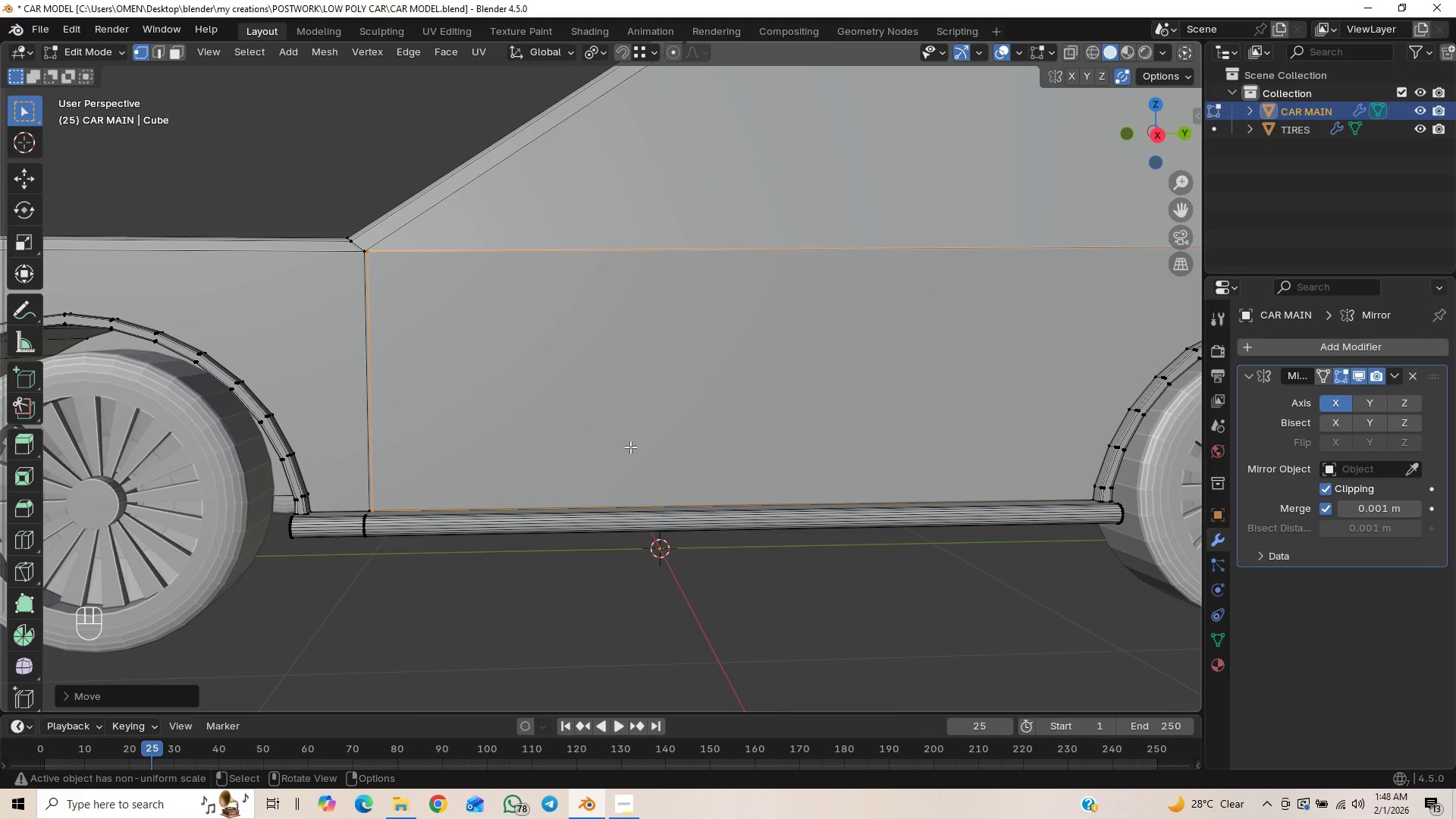 
hold_key(key=ShiftLeft, duration=0.58)
 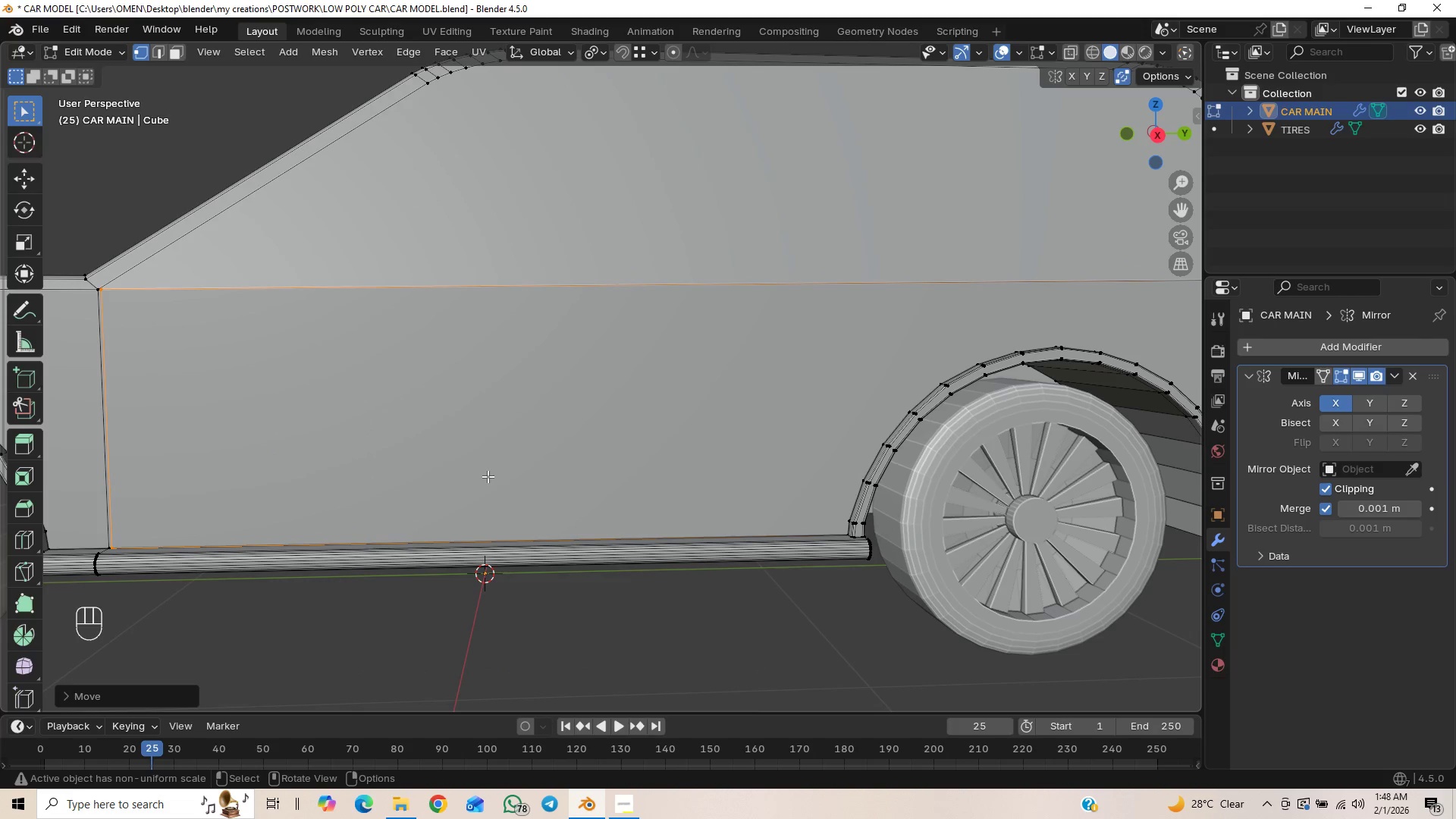 
key(Numpad3)
 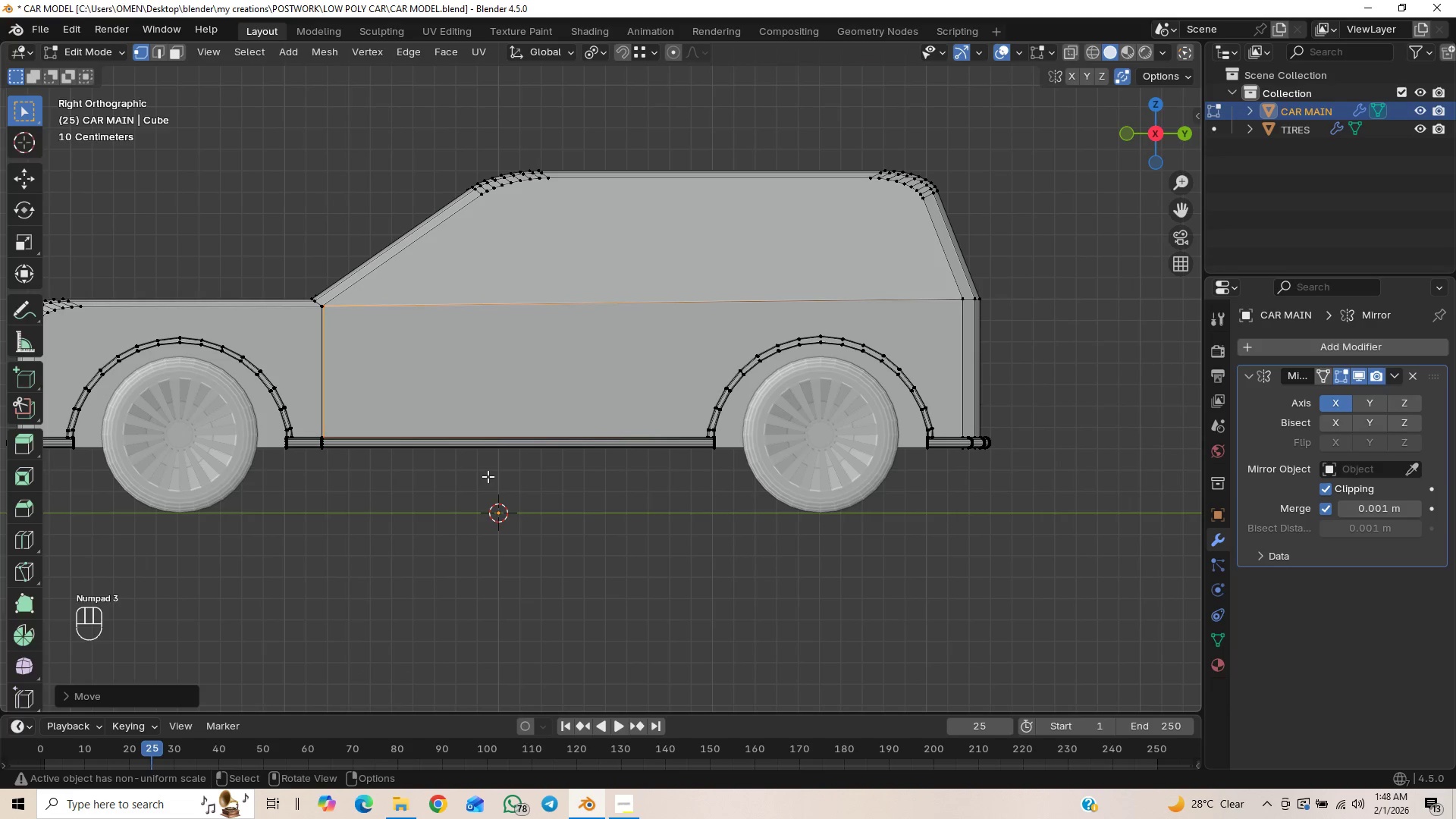 
scroll: coordinate [488, 476], scroll_direction: down, amount: 1.0
 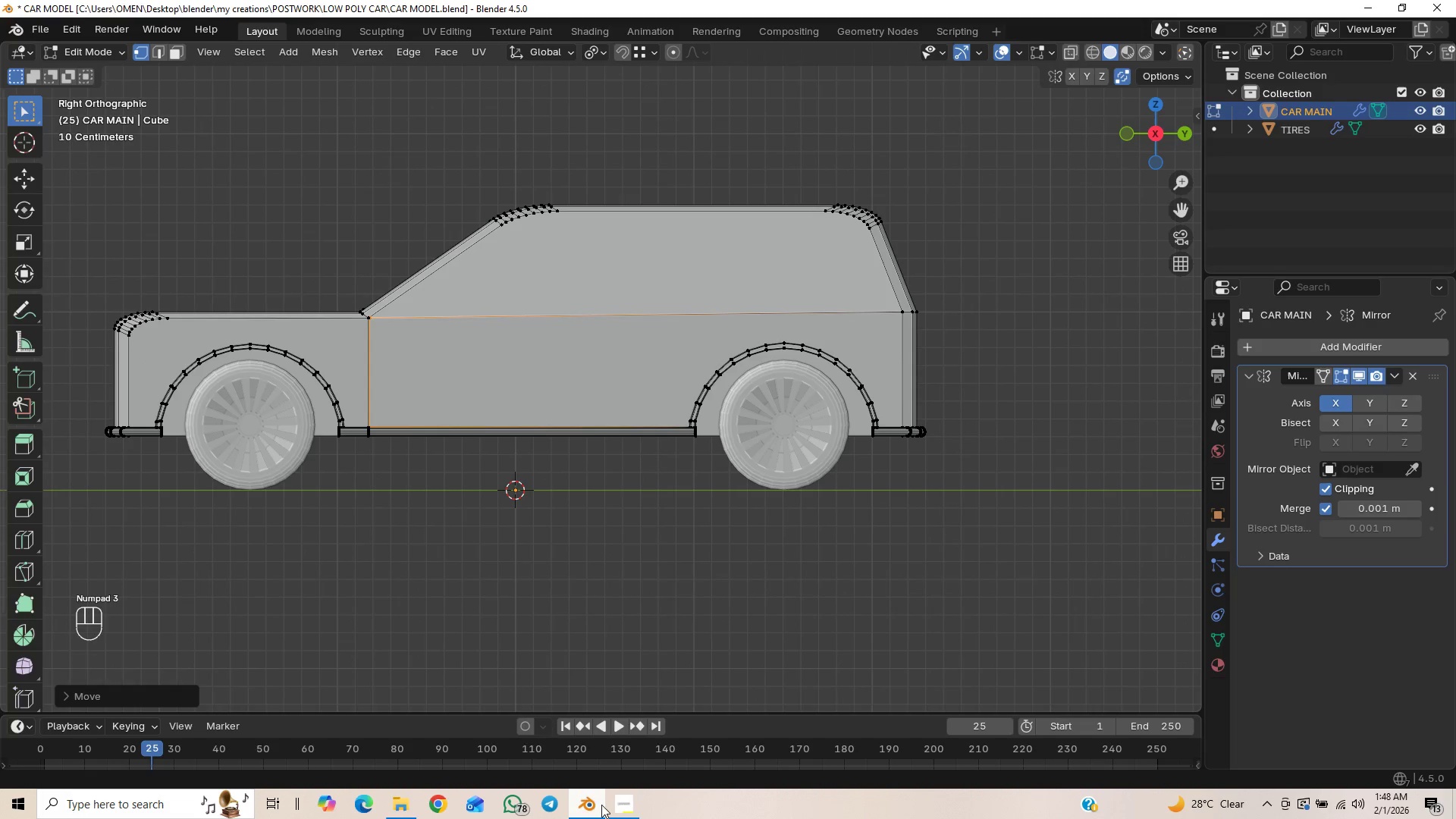 
left_click([622, 808])